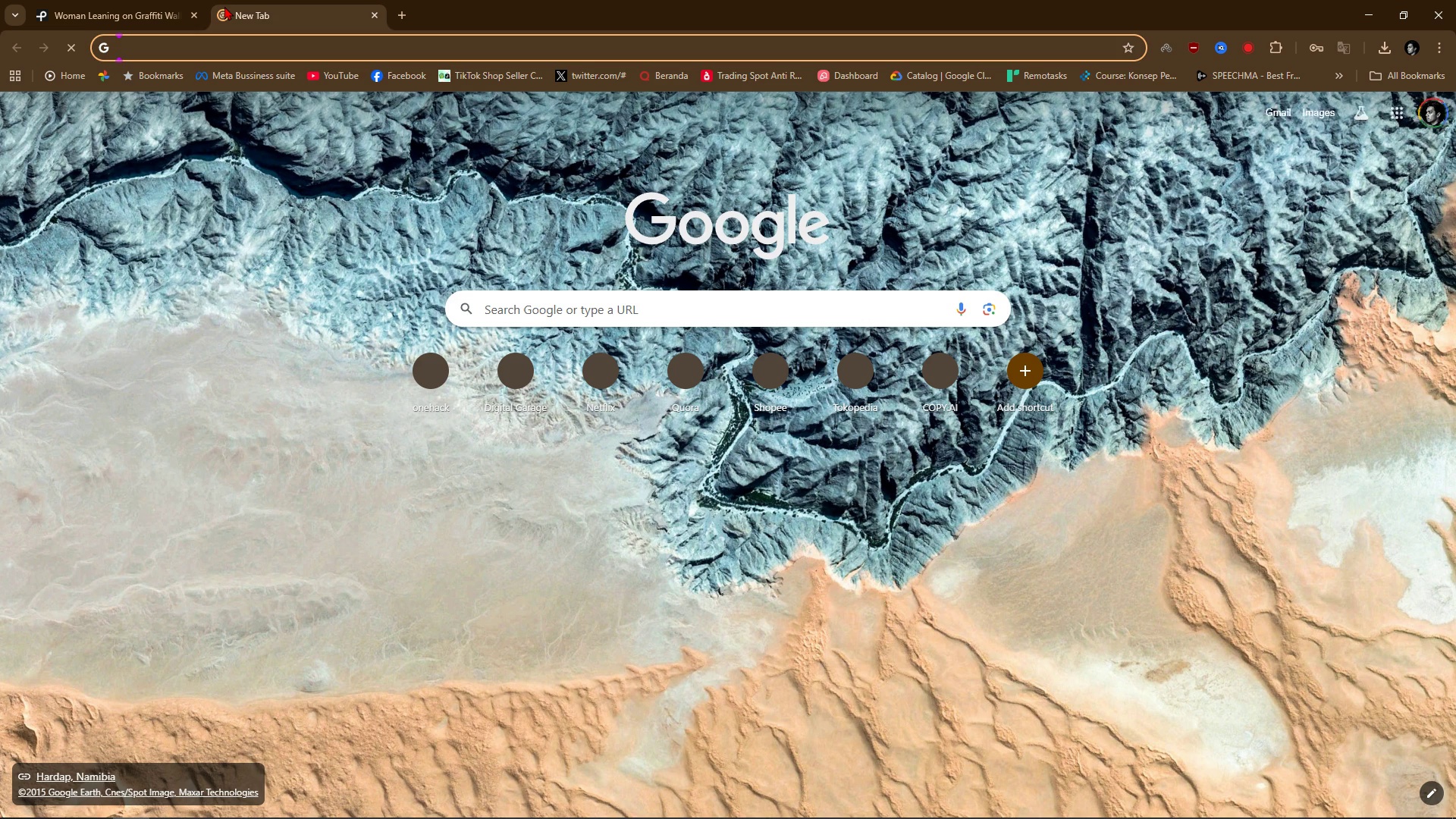 
type(drive)
 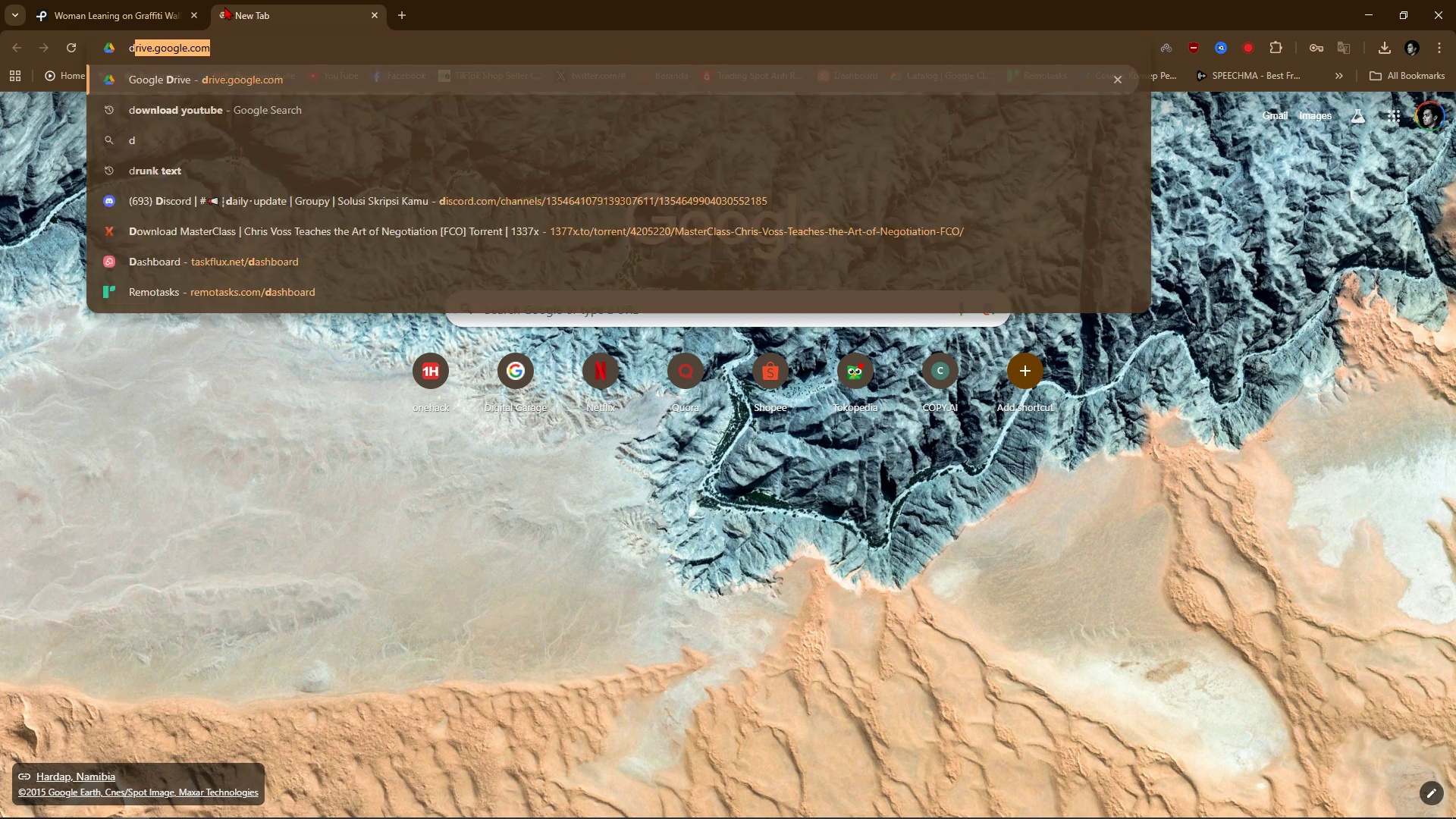 
key(Enter)
 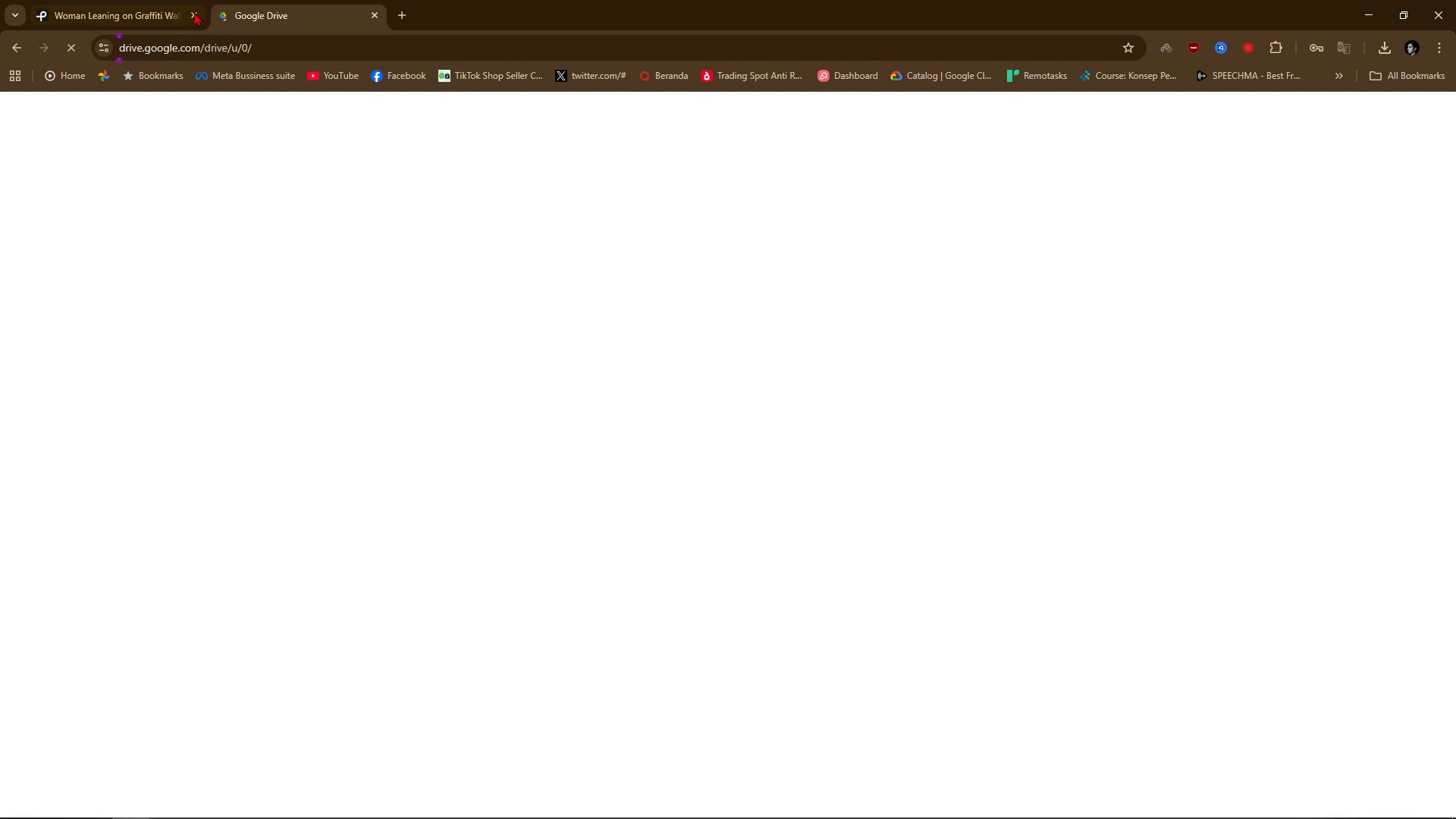 
left_click([191, 14])
 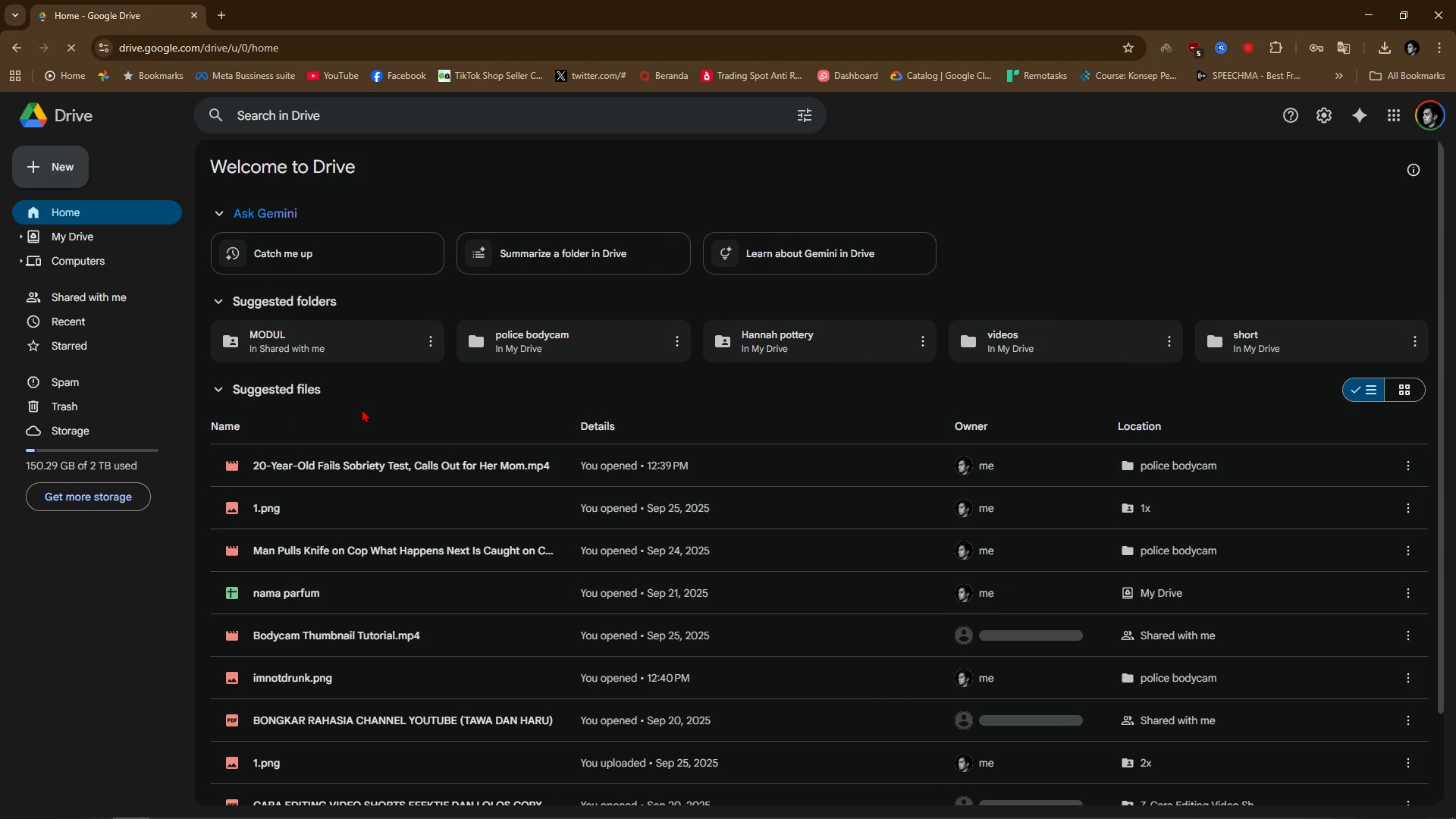 
wait(5.24)
 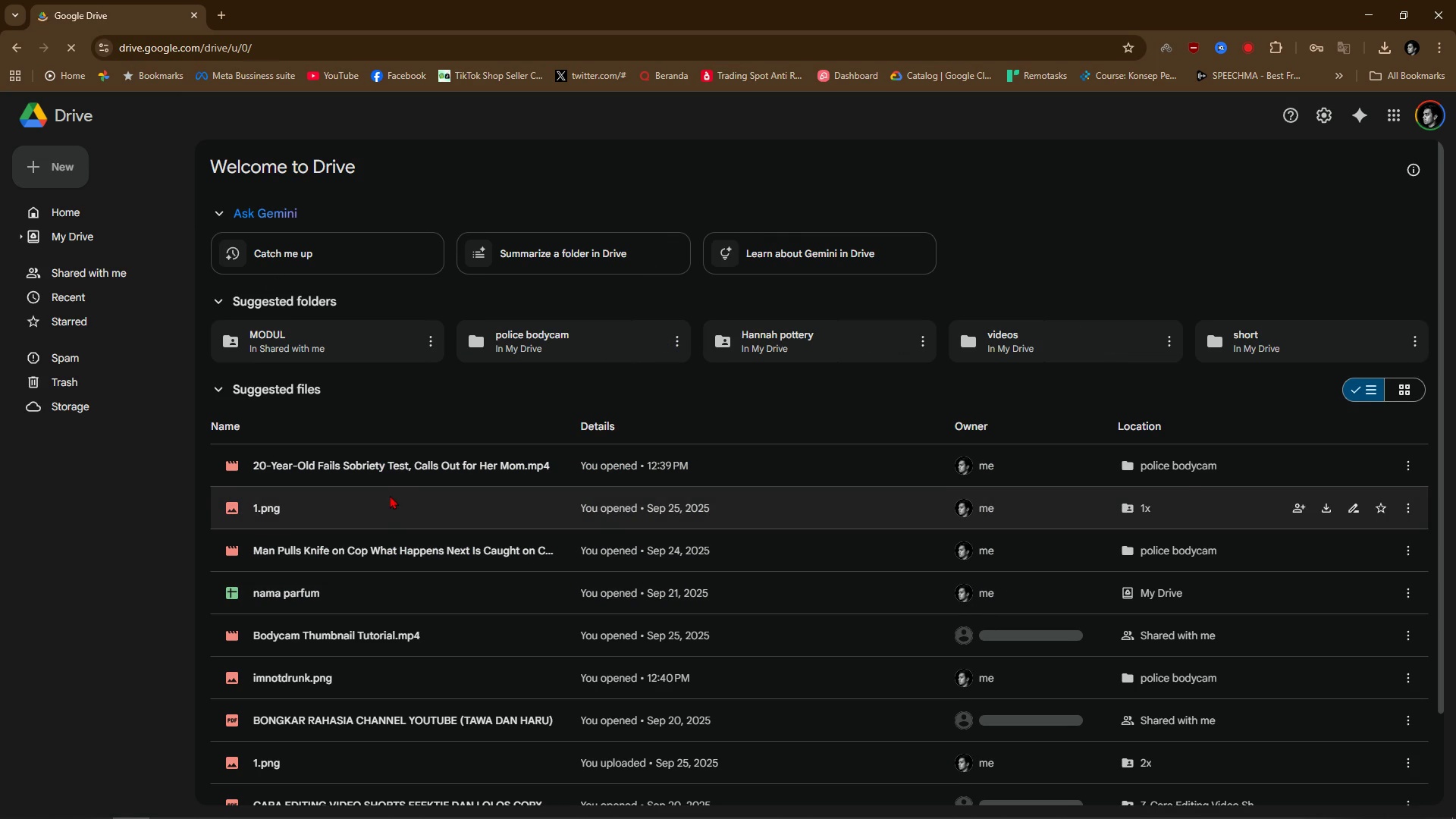 
left_click([57, 171])
 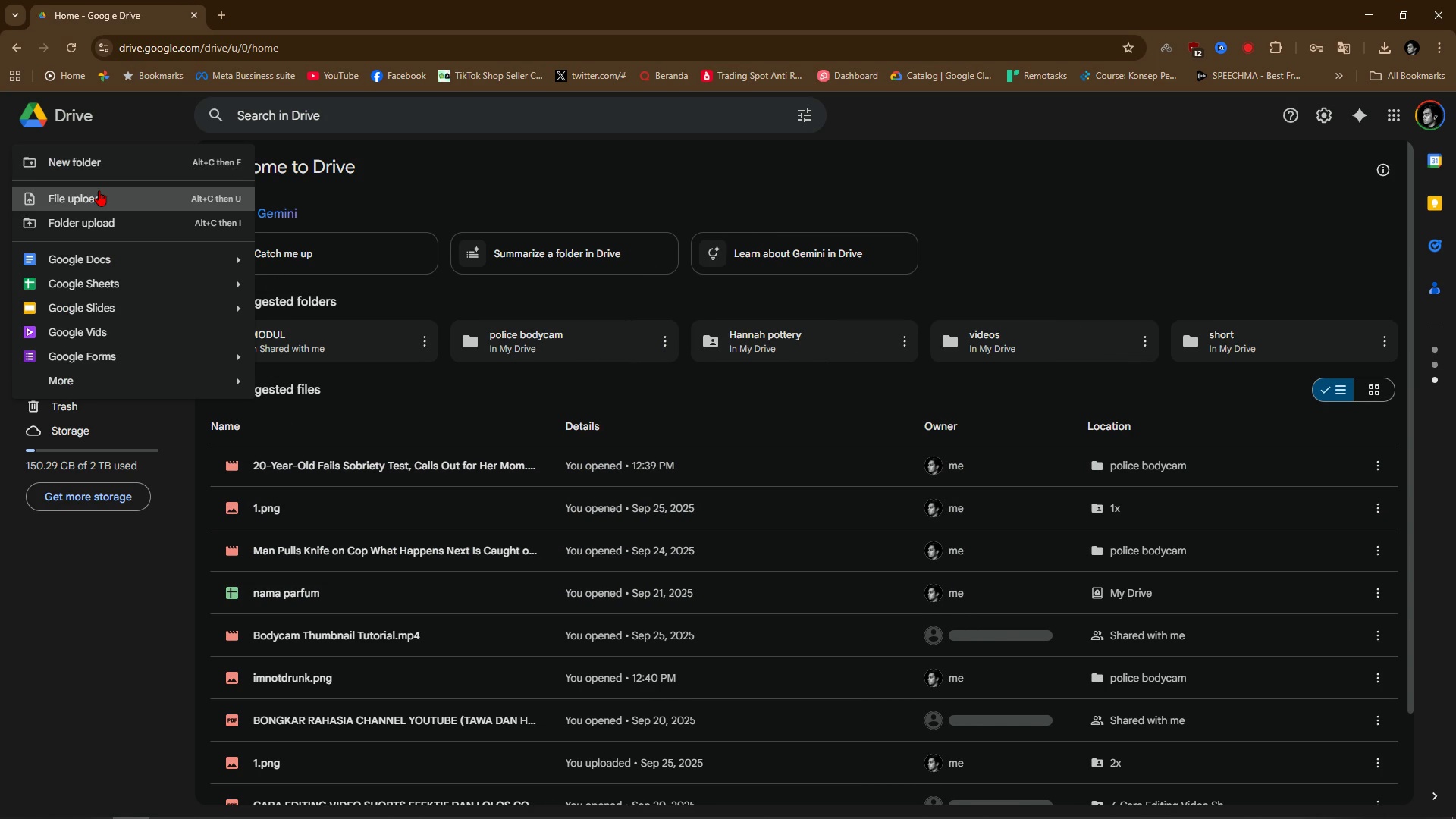 
left_click([99, 190])
 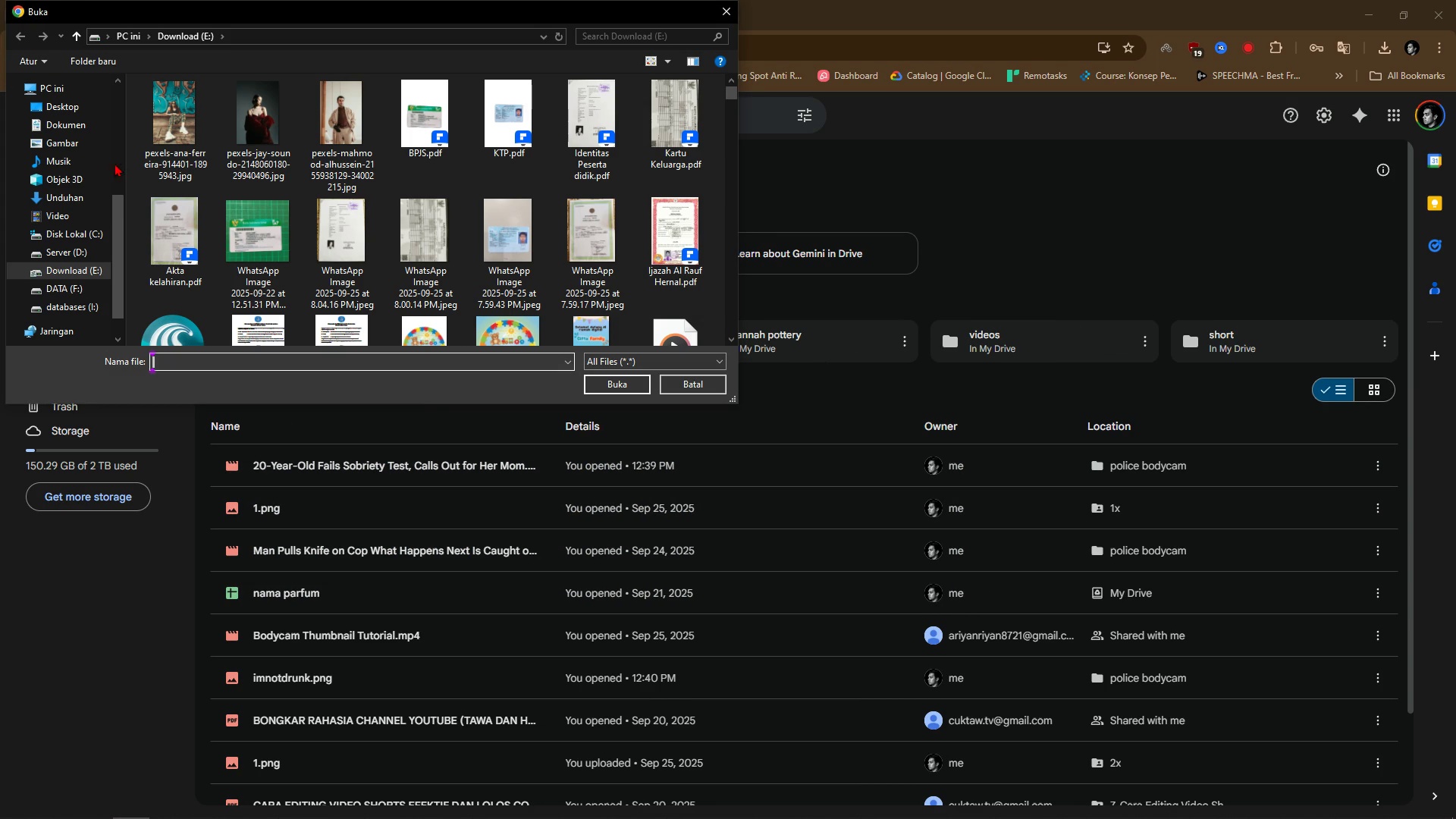 
left_click([102, 265])
 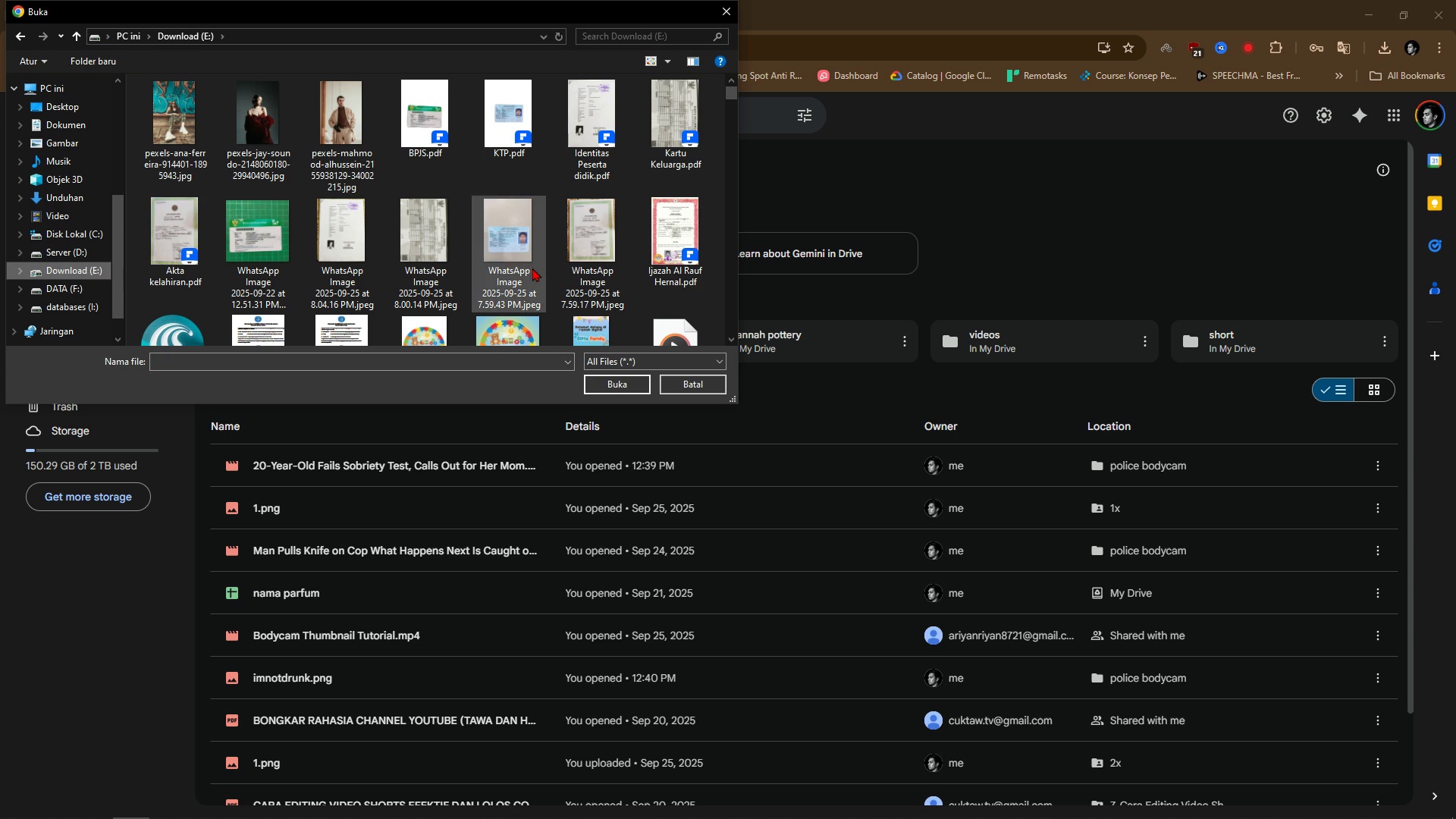 
scroll: coordinate [532, 268], scroll_direction: up, amount: 1.0
 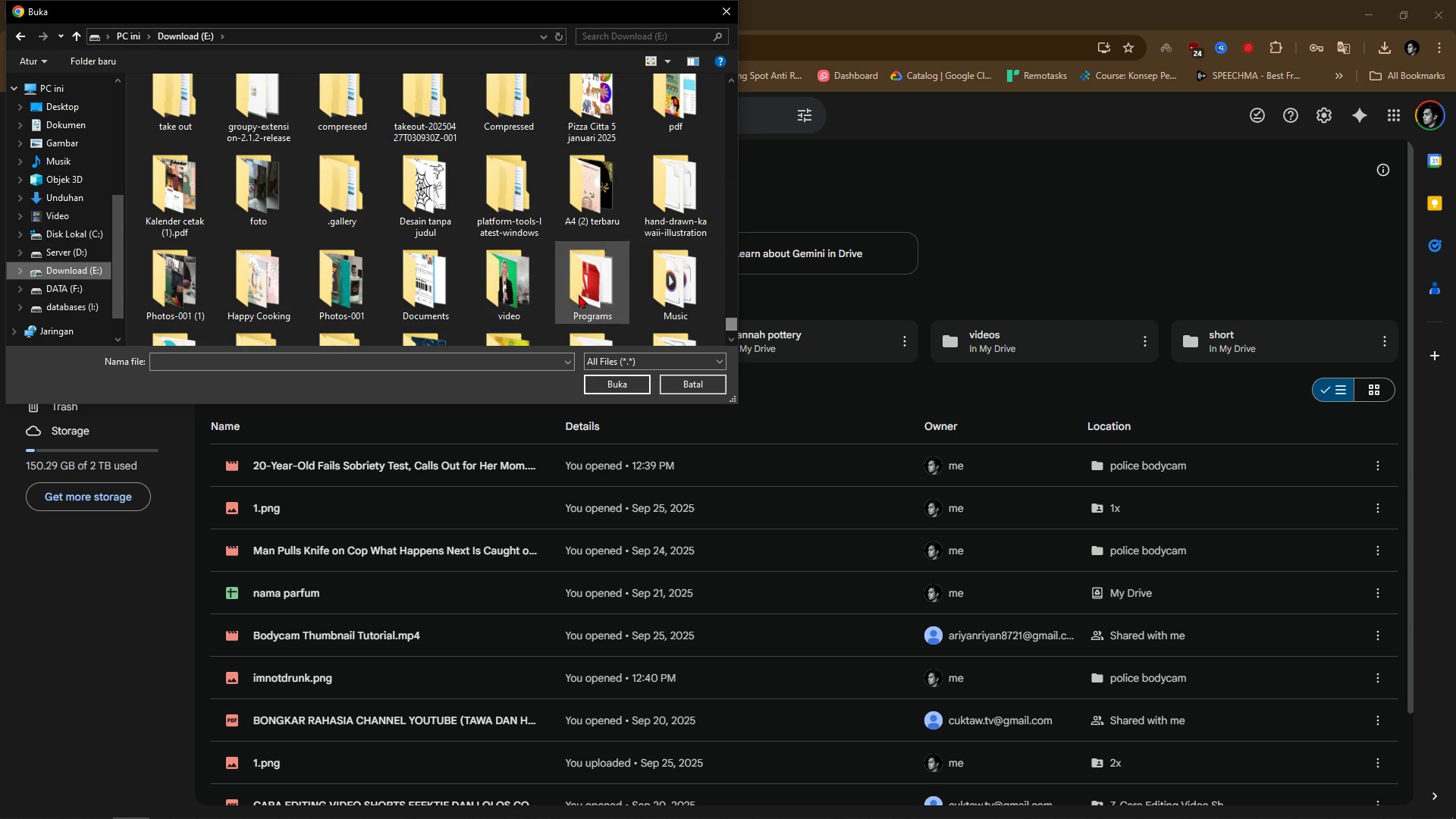 
wait(5.15)
 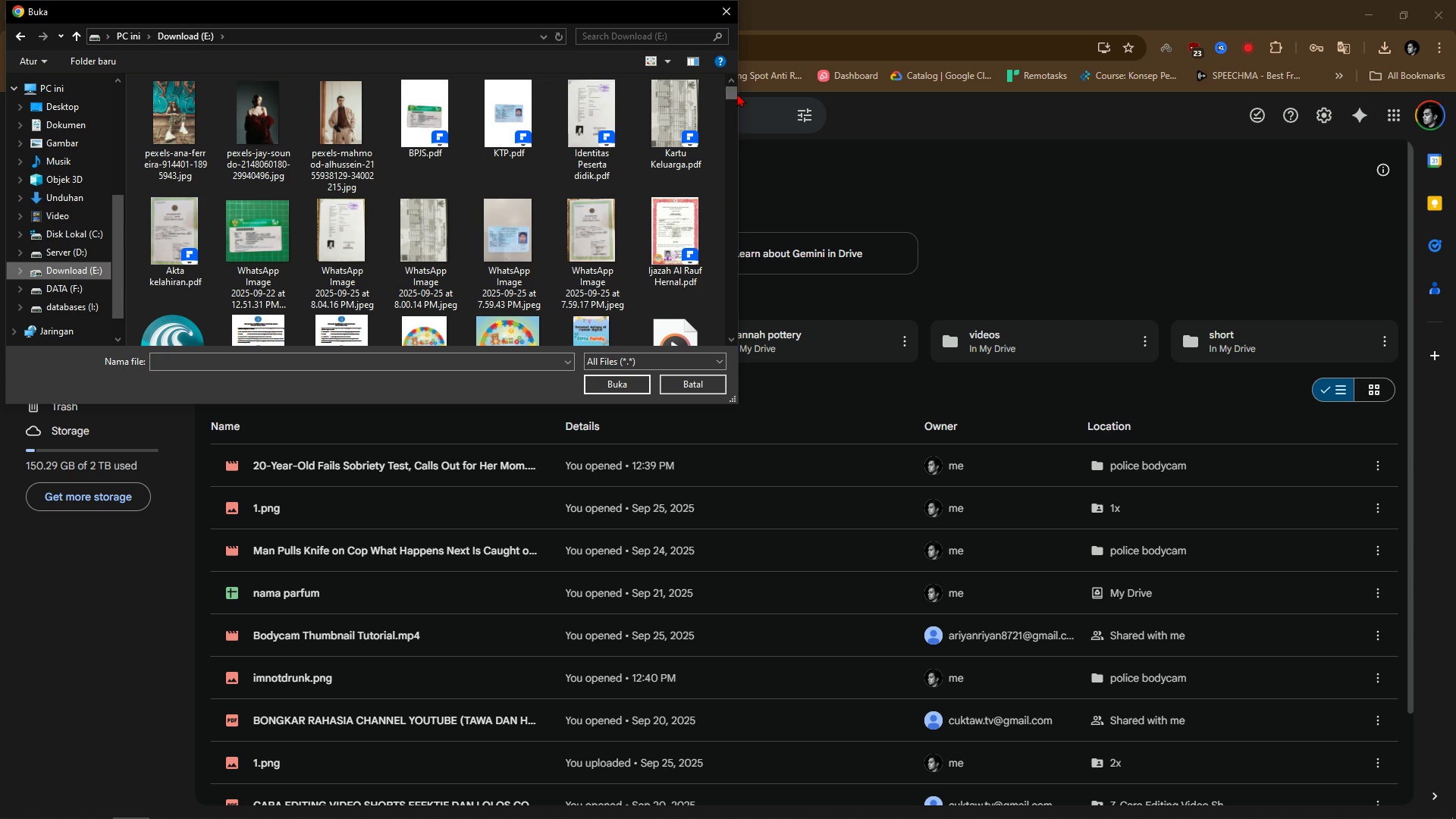 
scroll: coordinate [634, 279], scroll_direction: up, amount: 8.0
 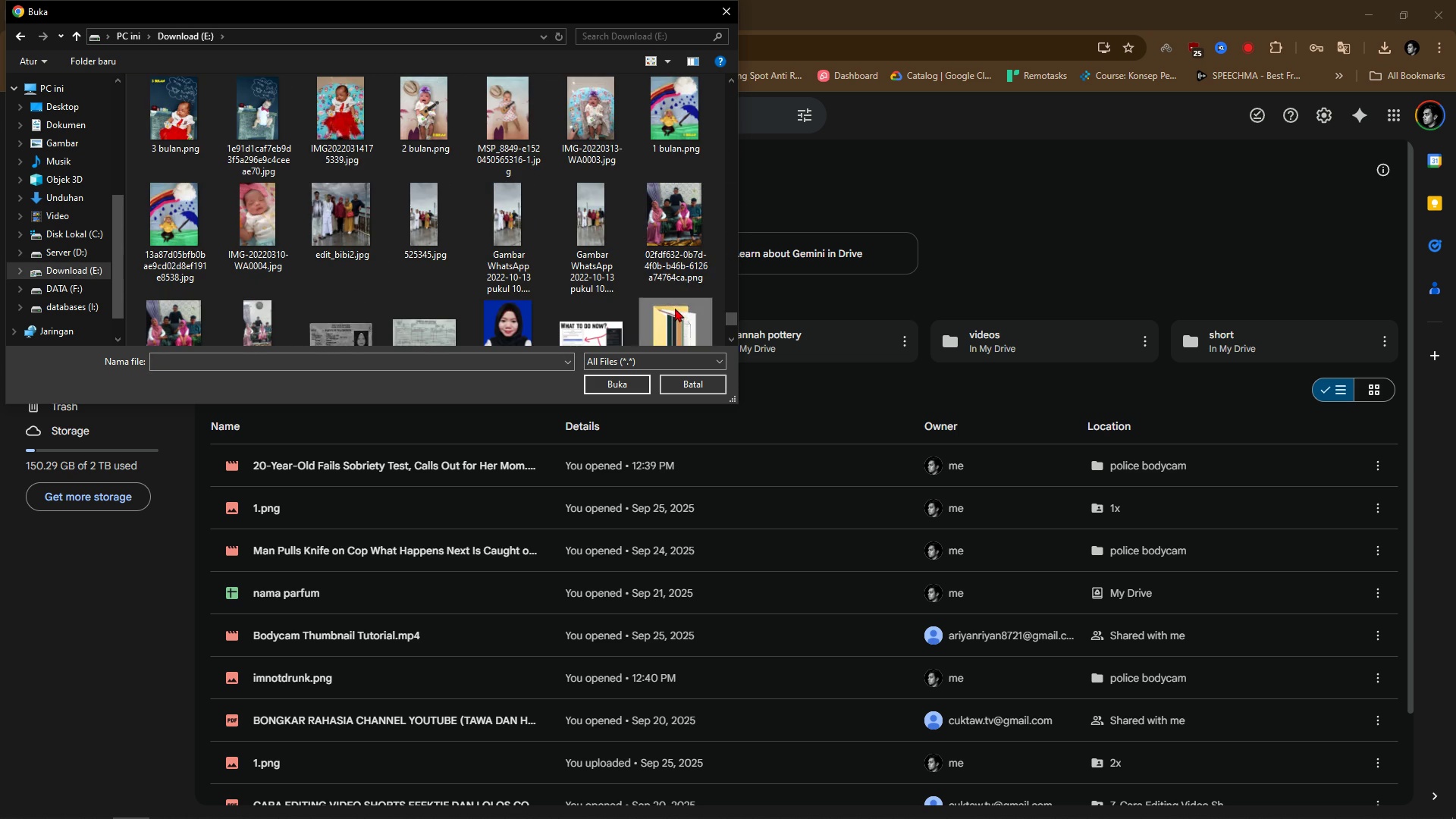 
double_click([675, 308])
 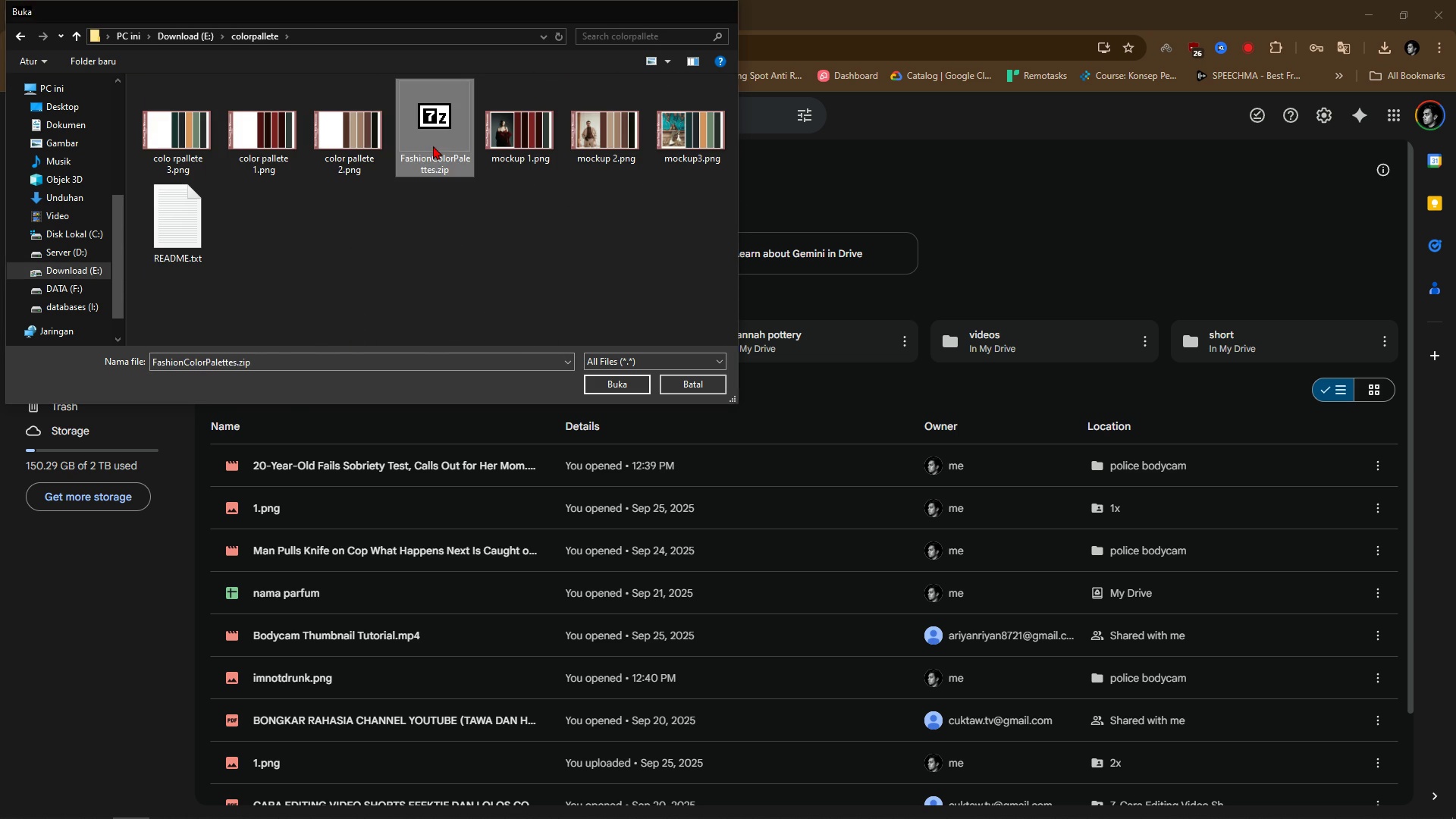 
double_click([433, 146])
 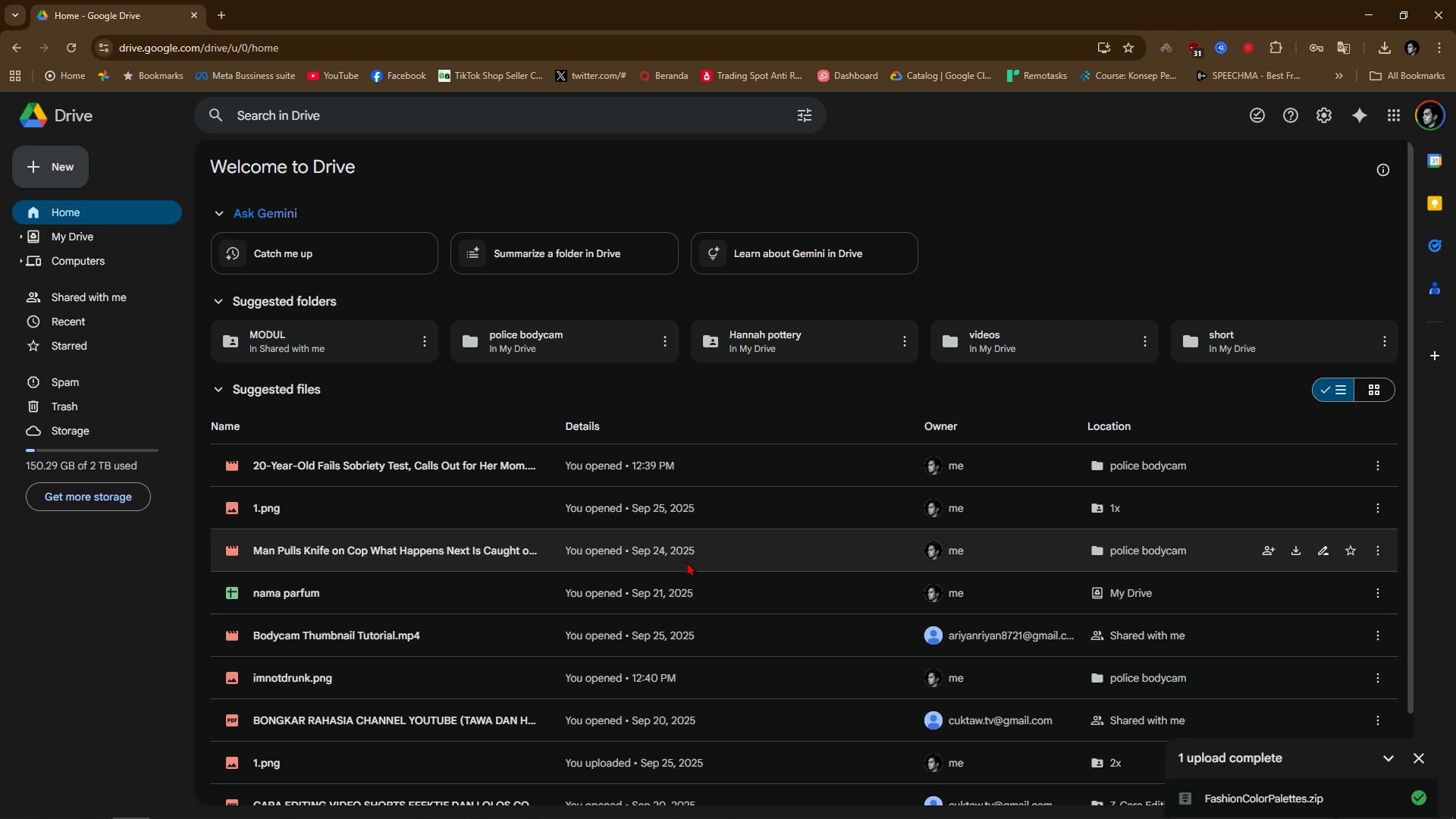 
wait(6.12)
 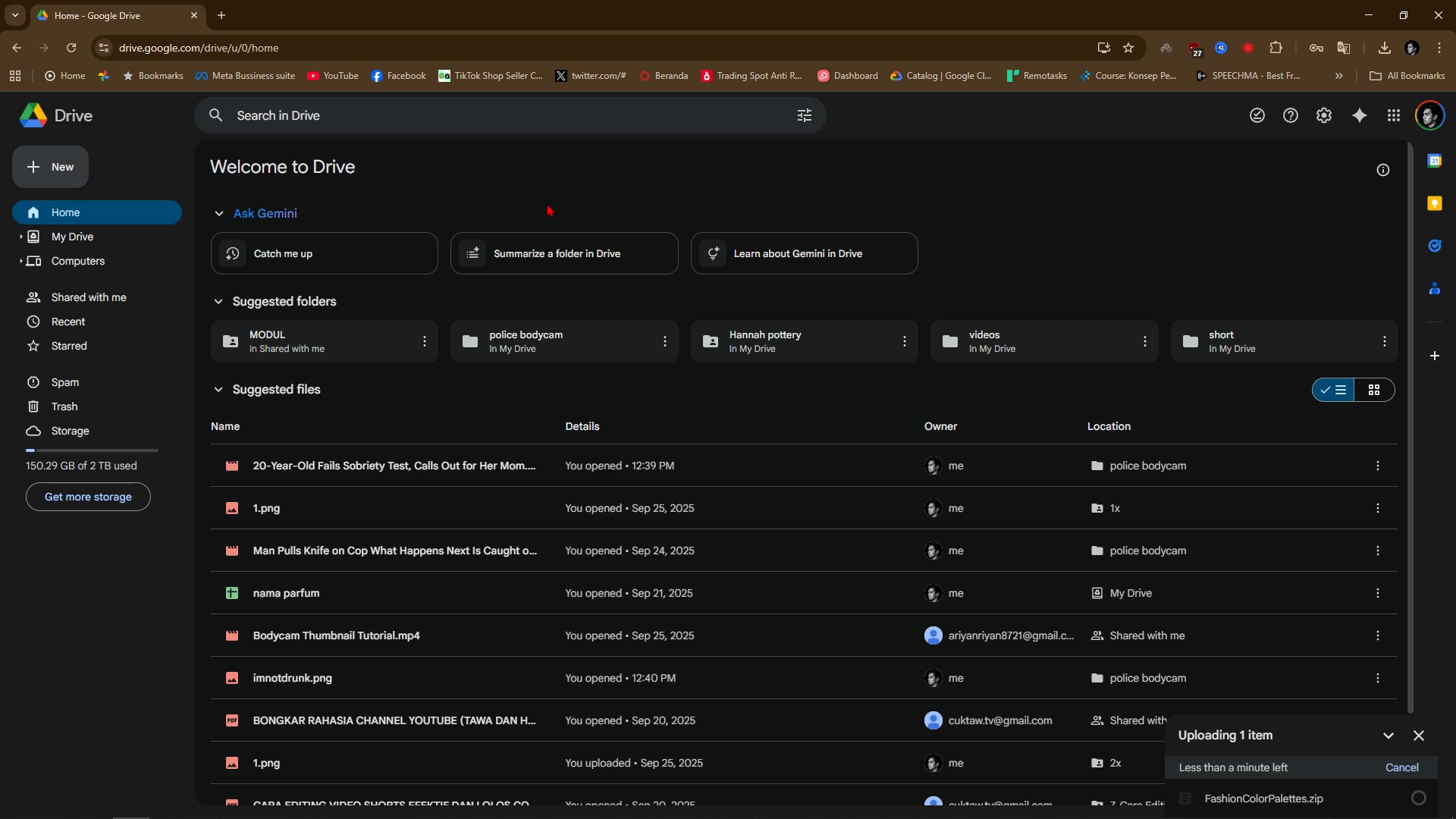 
left_click([1248, 796])
 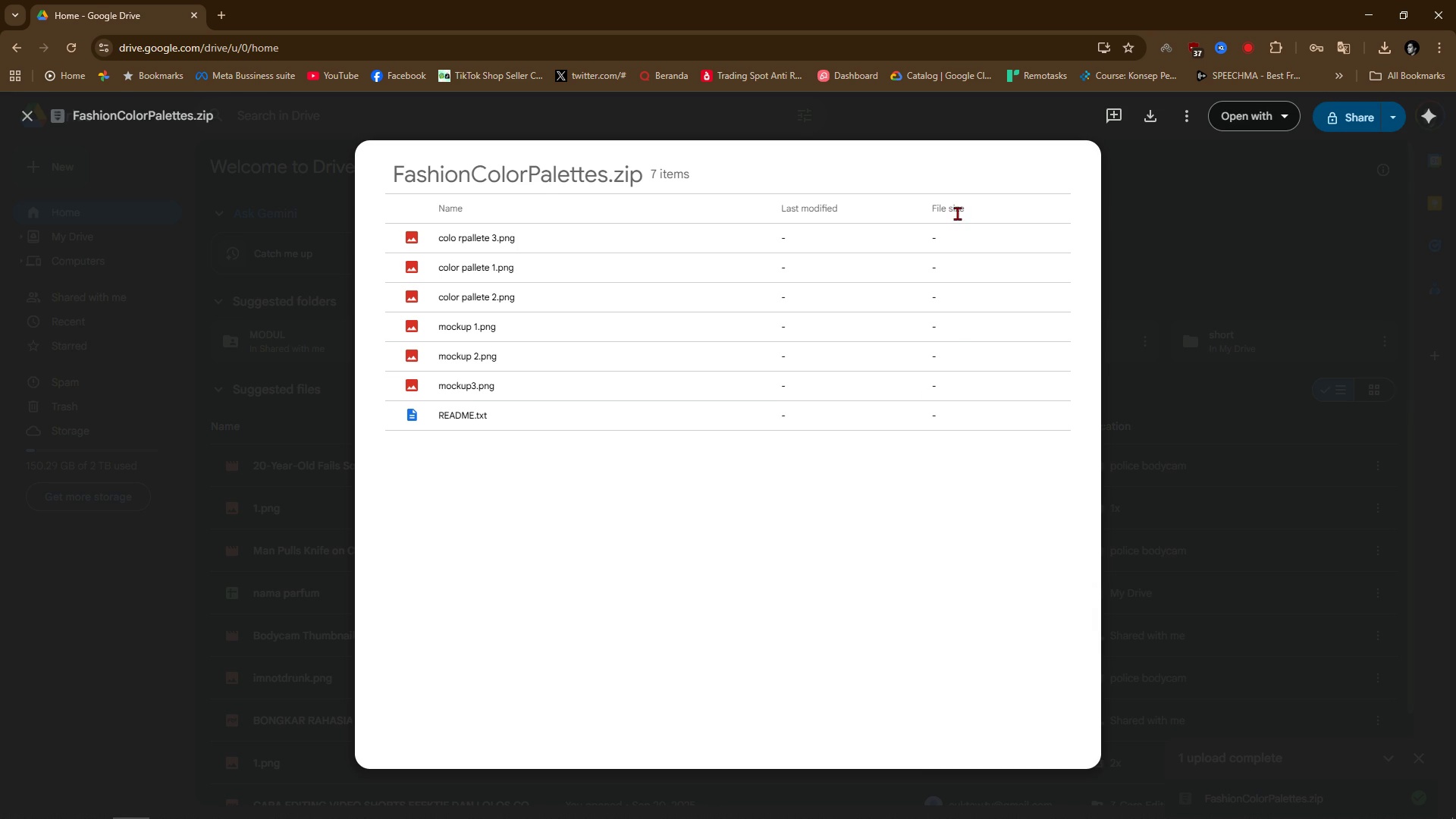 
key(Escape)
 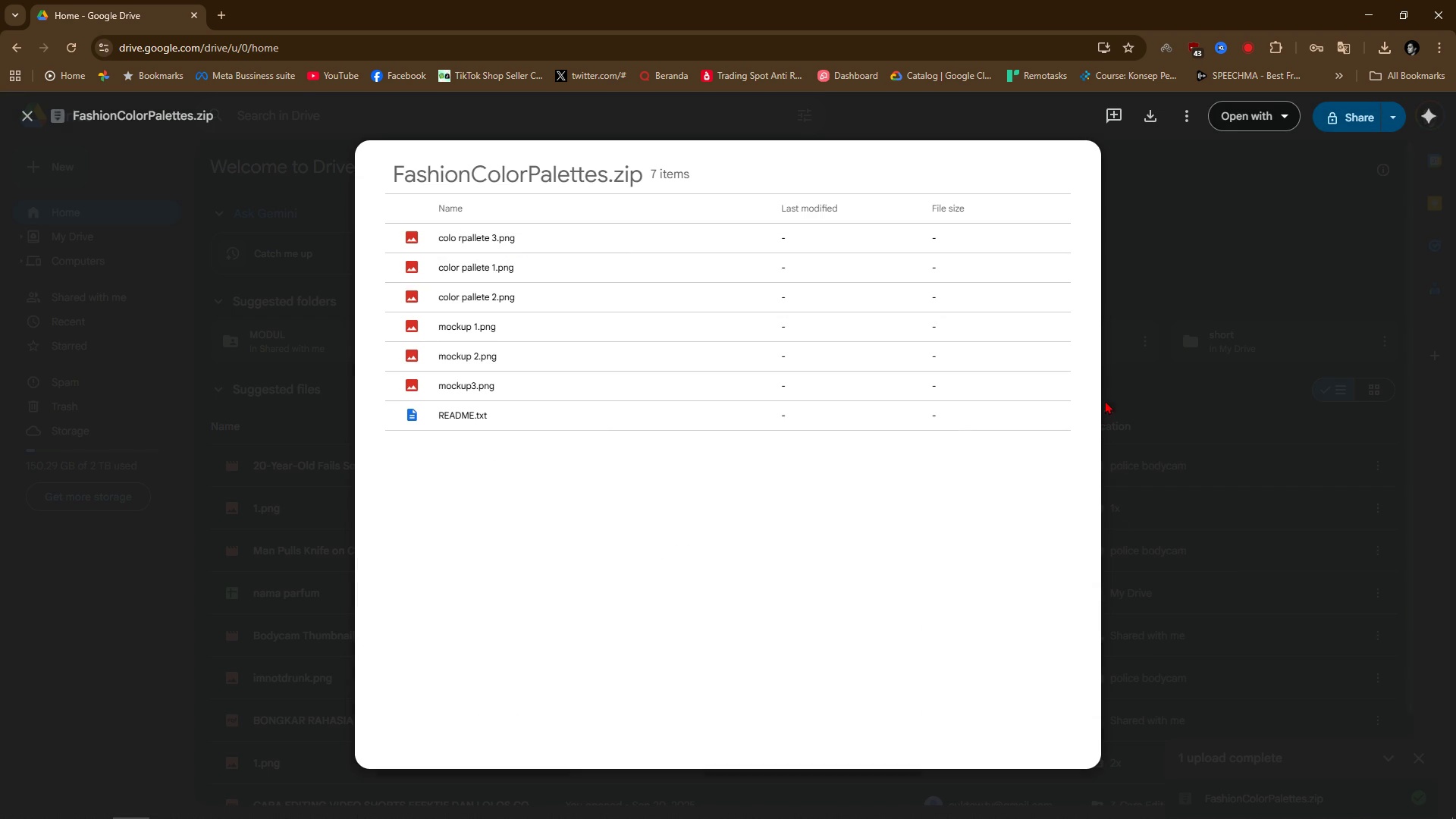 
key(Escape)
 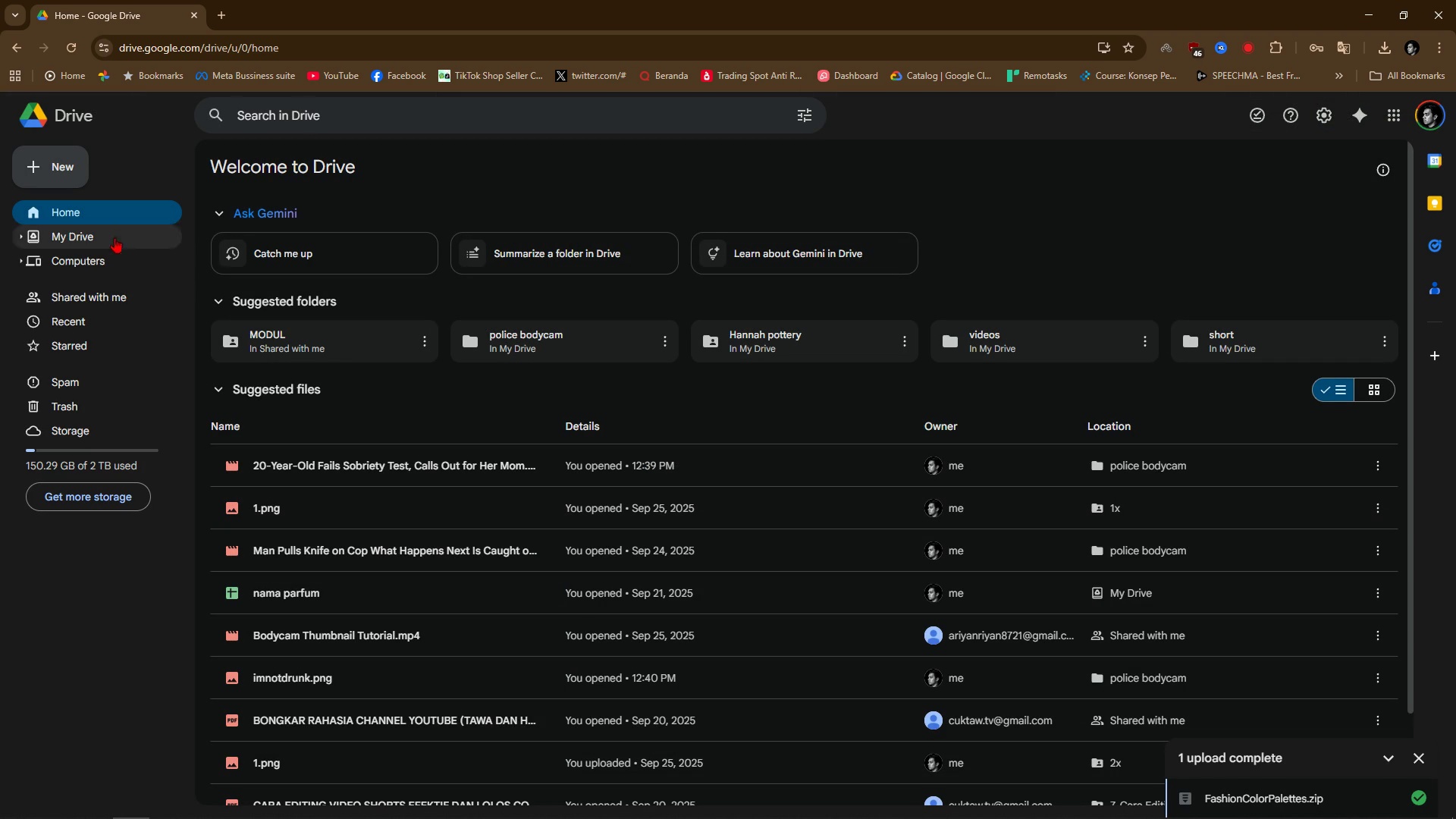 
left_click([93, 212])
 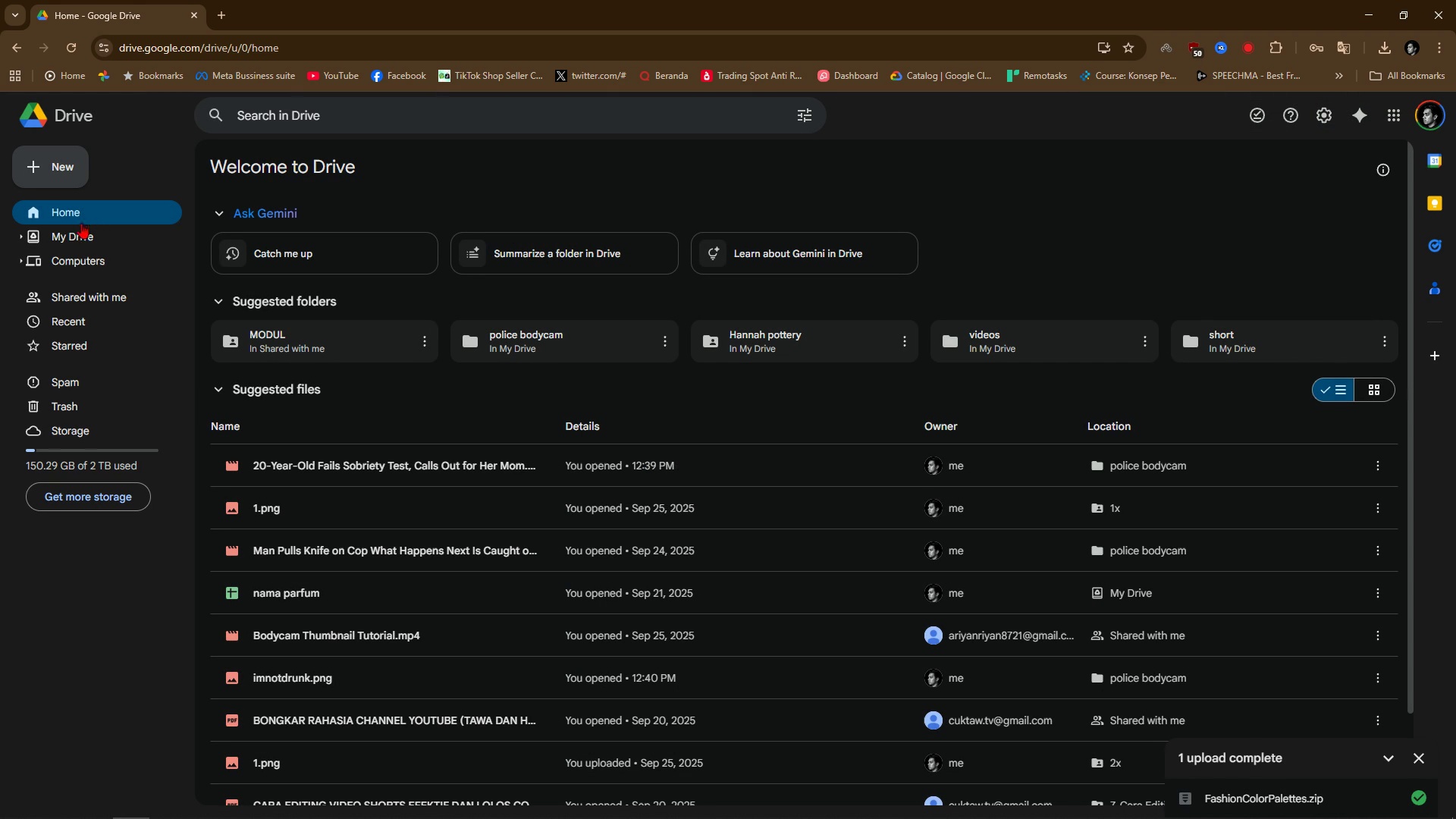 
left_click([83, 242])
 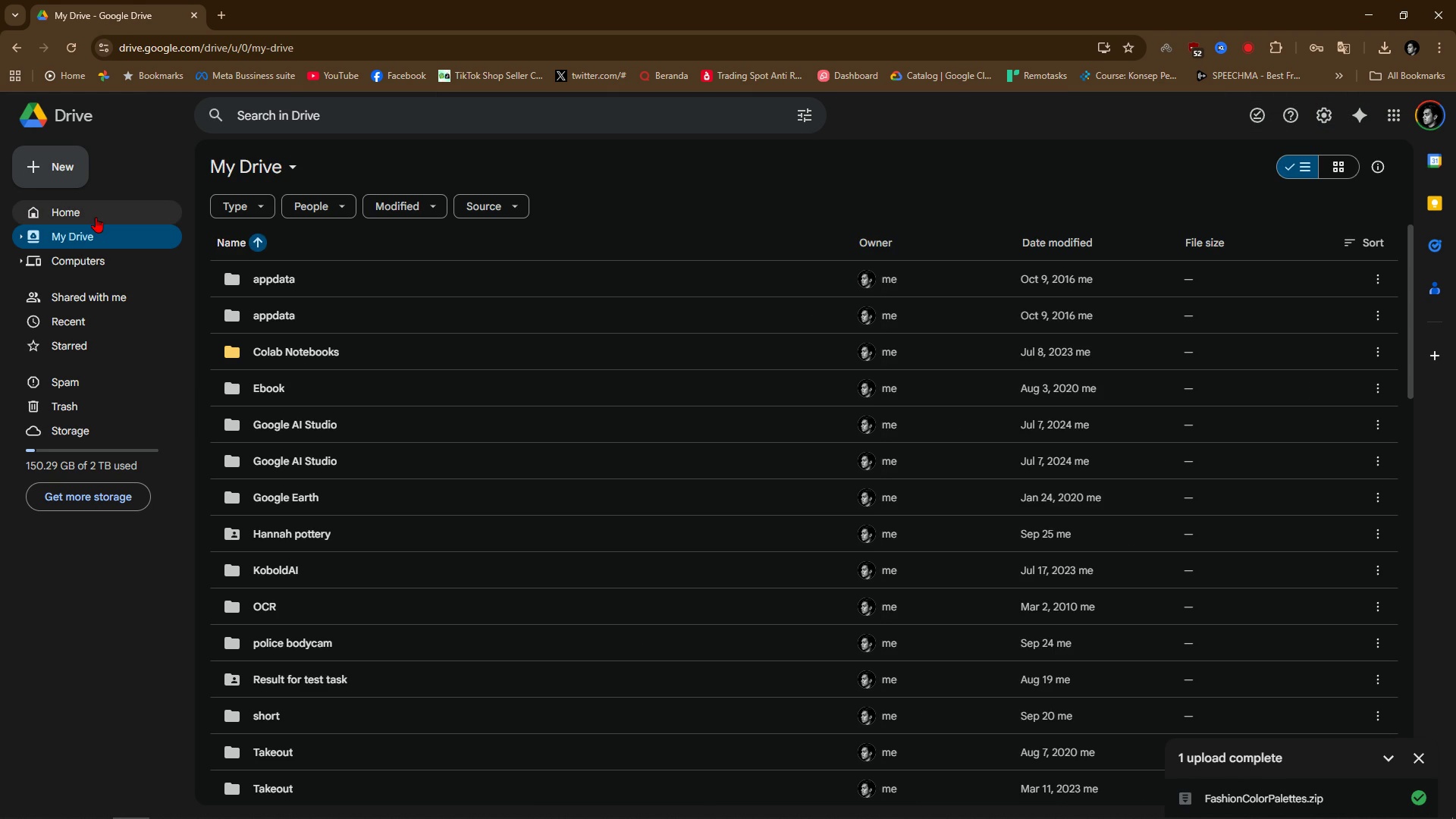 
left_click([96, 216])
 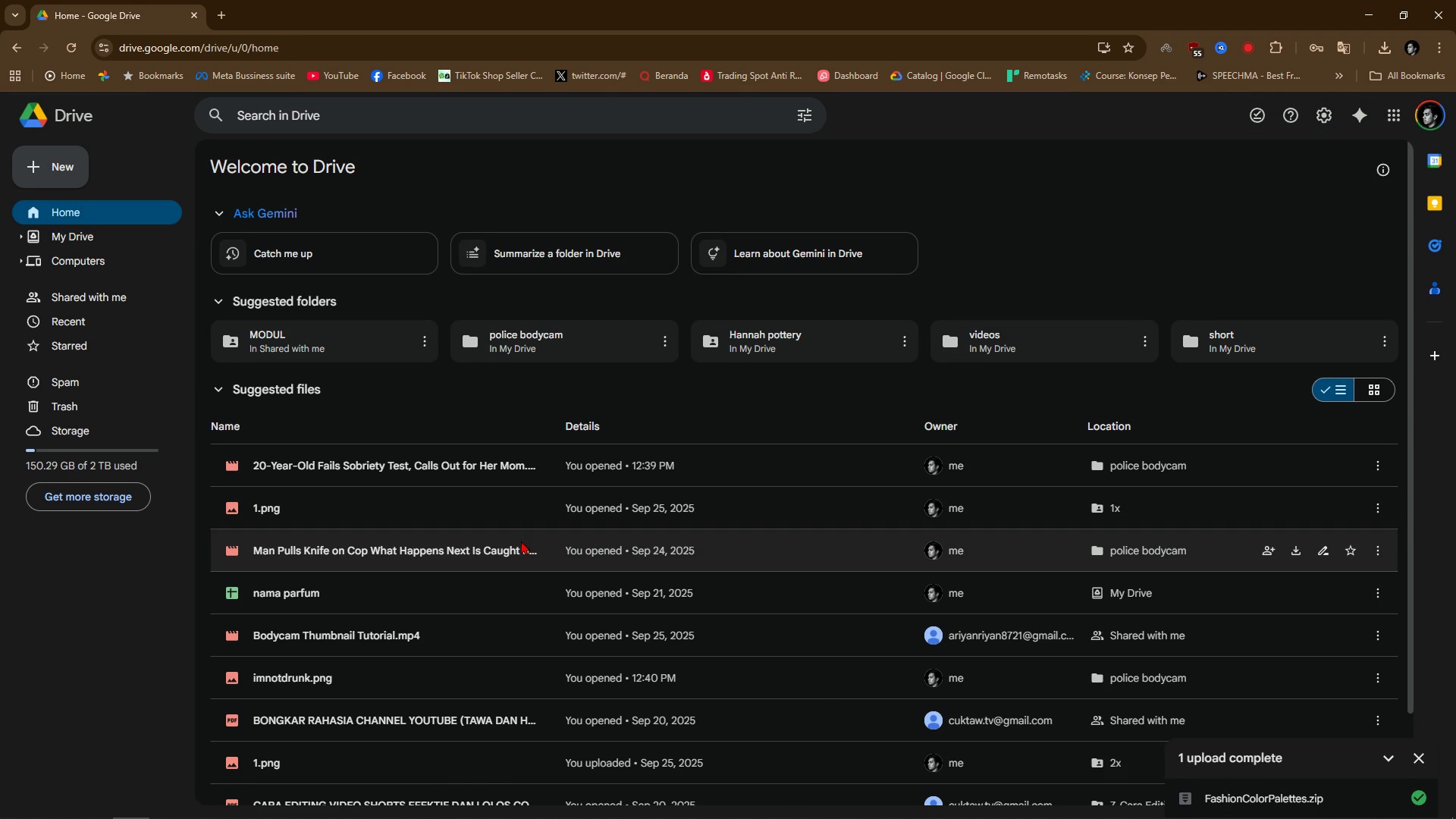 
key(F)
 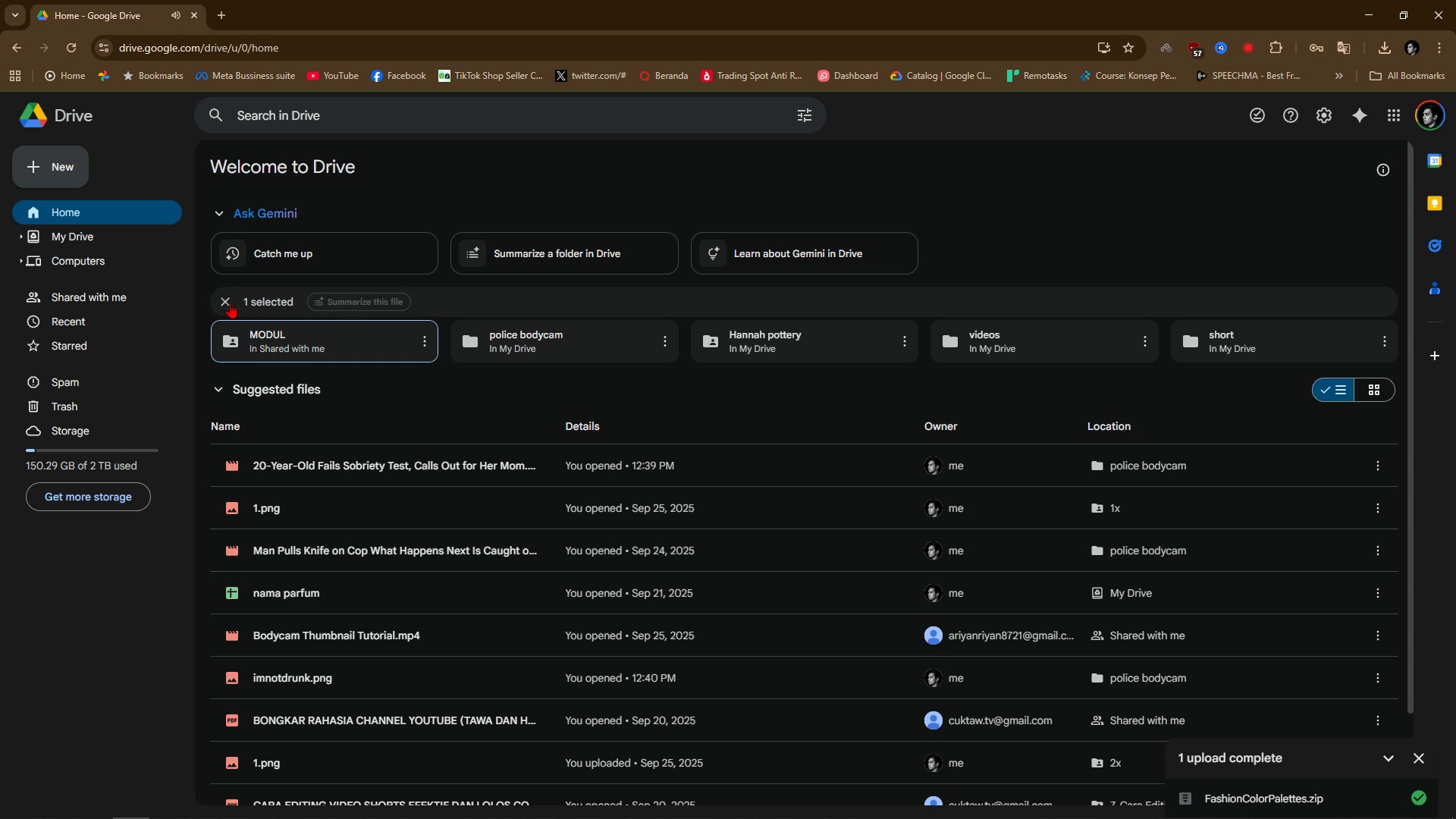 
left_click([224, 303])
 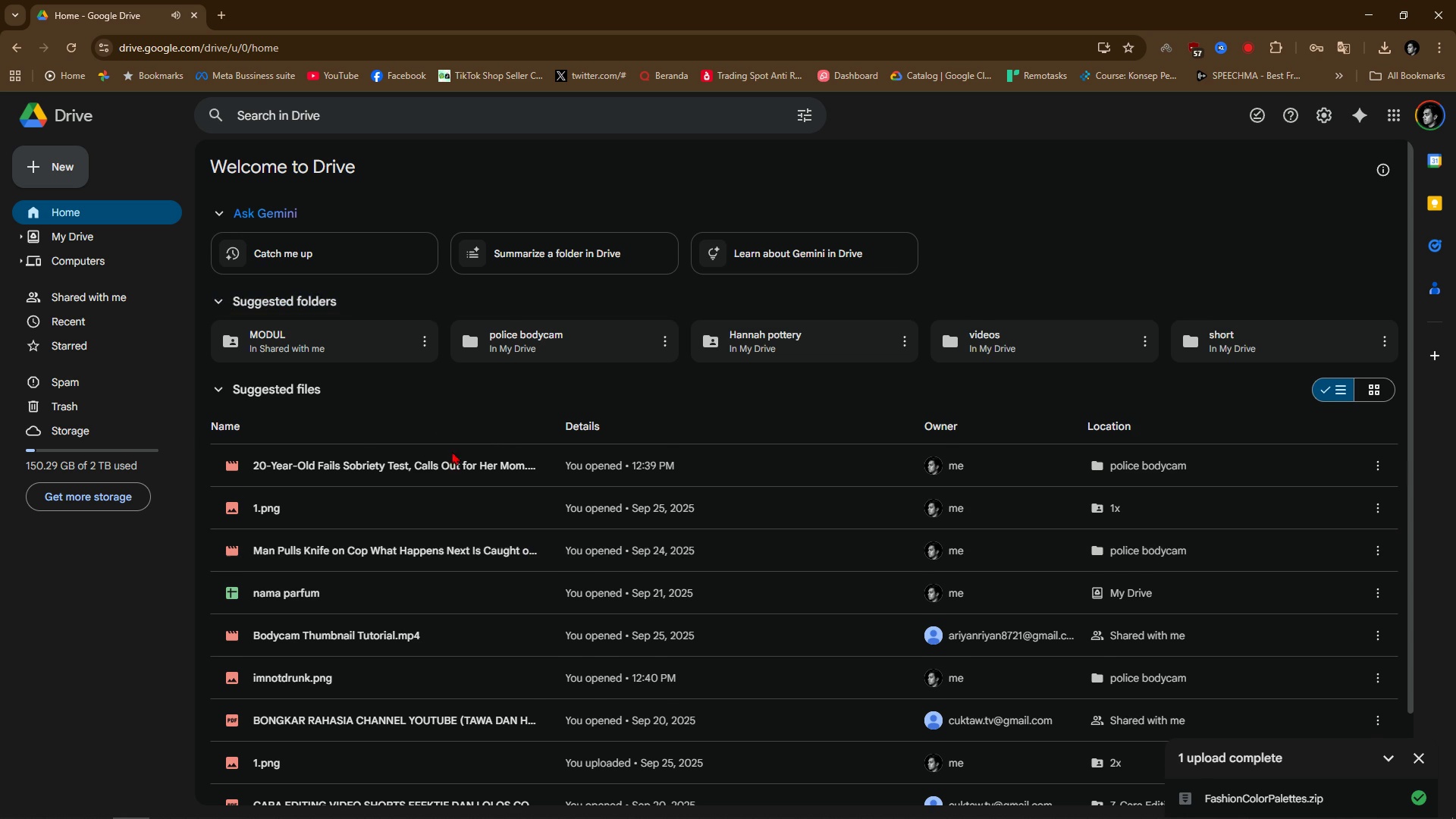 
scroll: coordinate [502, 590], scroll_direction: down, amount: 10.0
 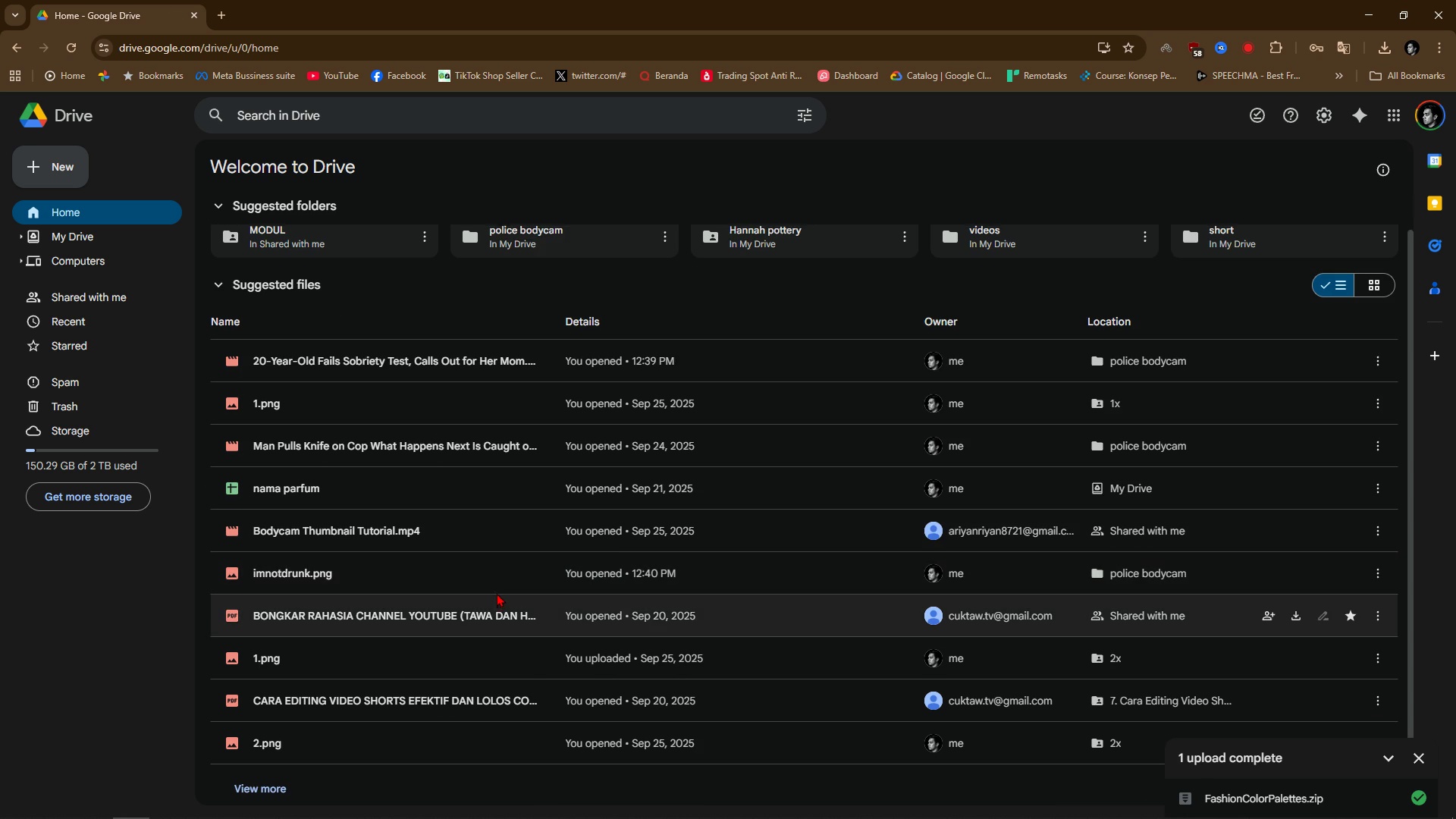 
scroll: coordinate [497, 593], scroll_direction: up, amount: 3.0
 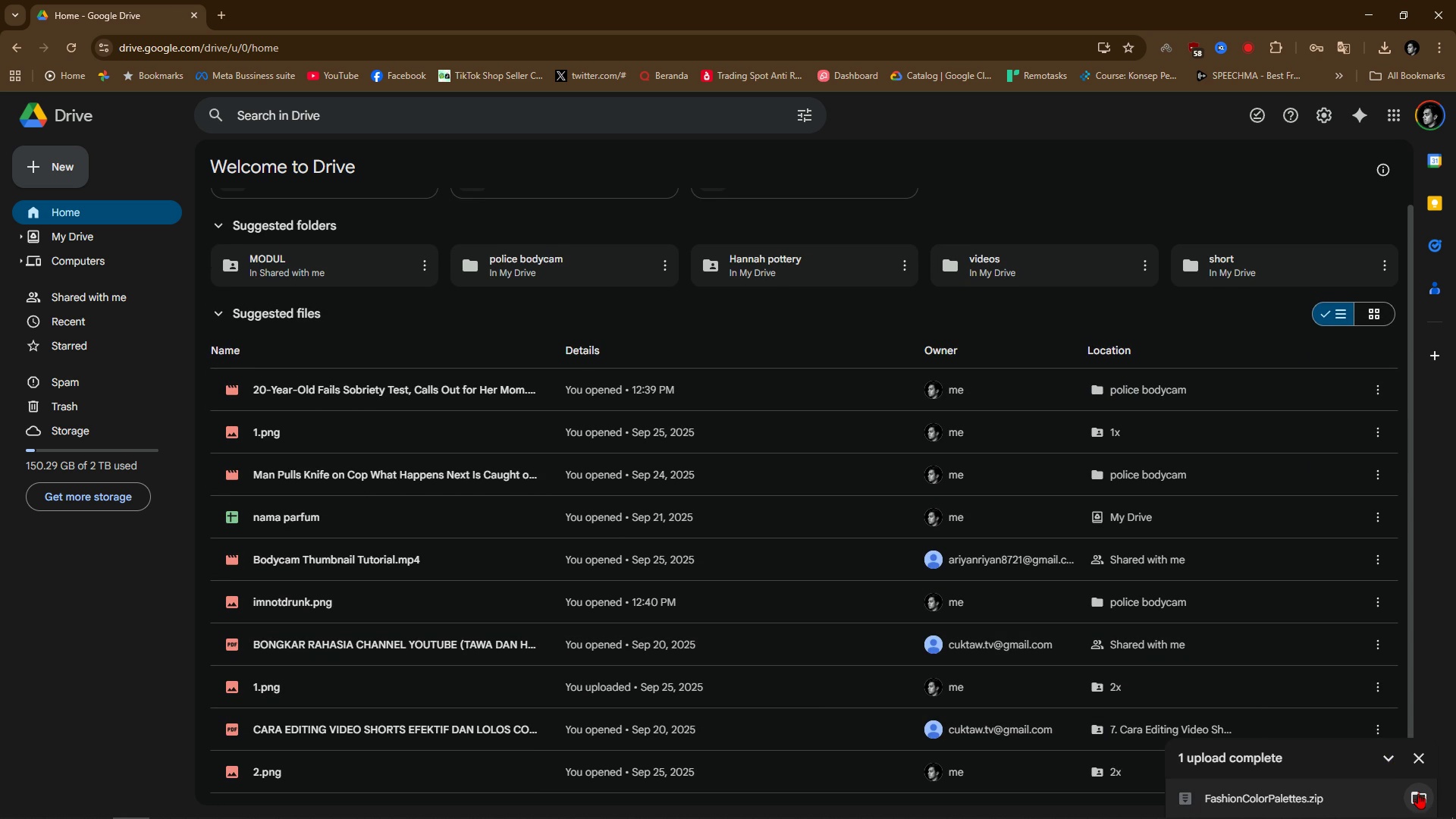 
left_click([1418, 796])
 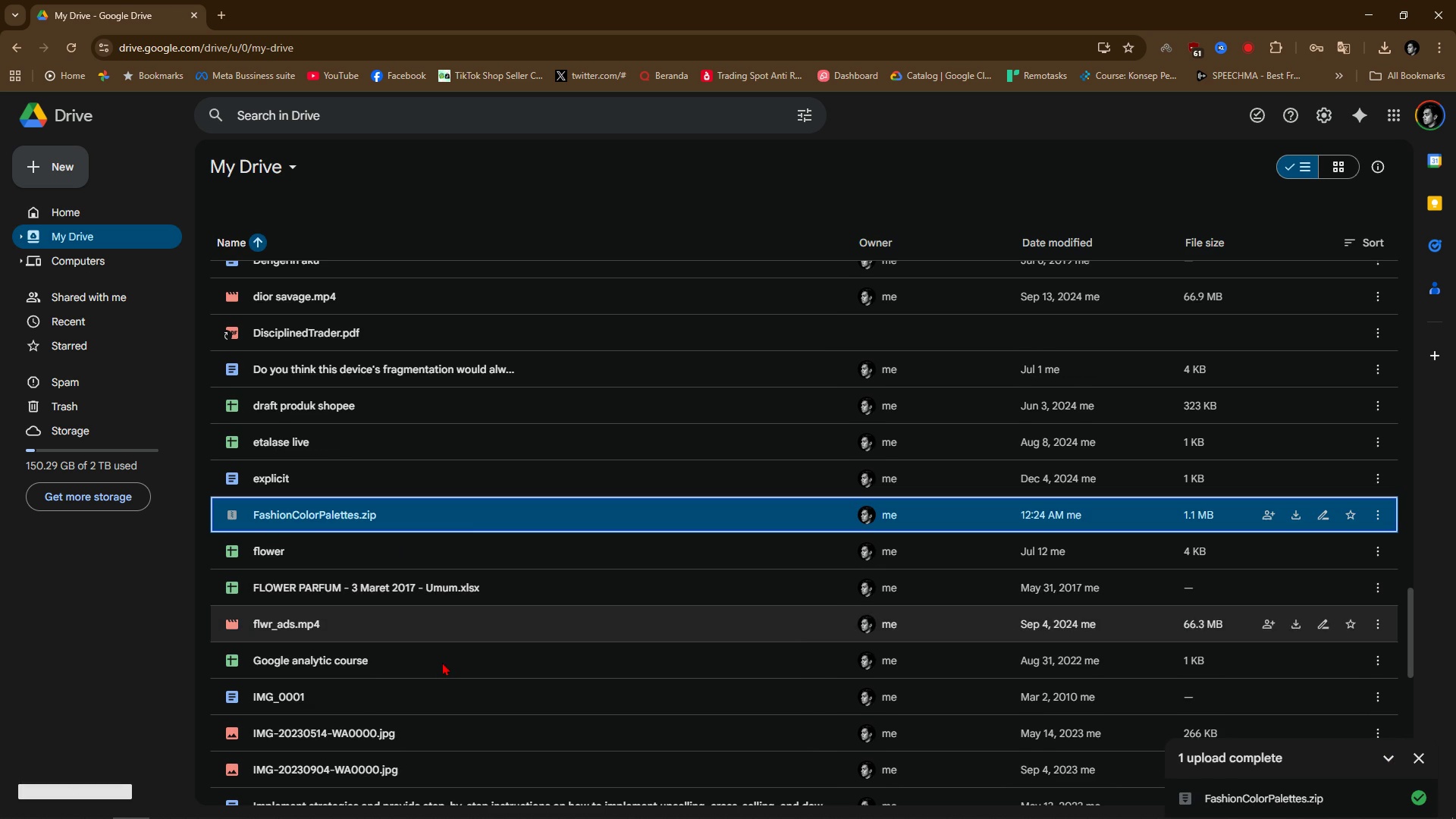 
wait(5.44)
 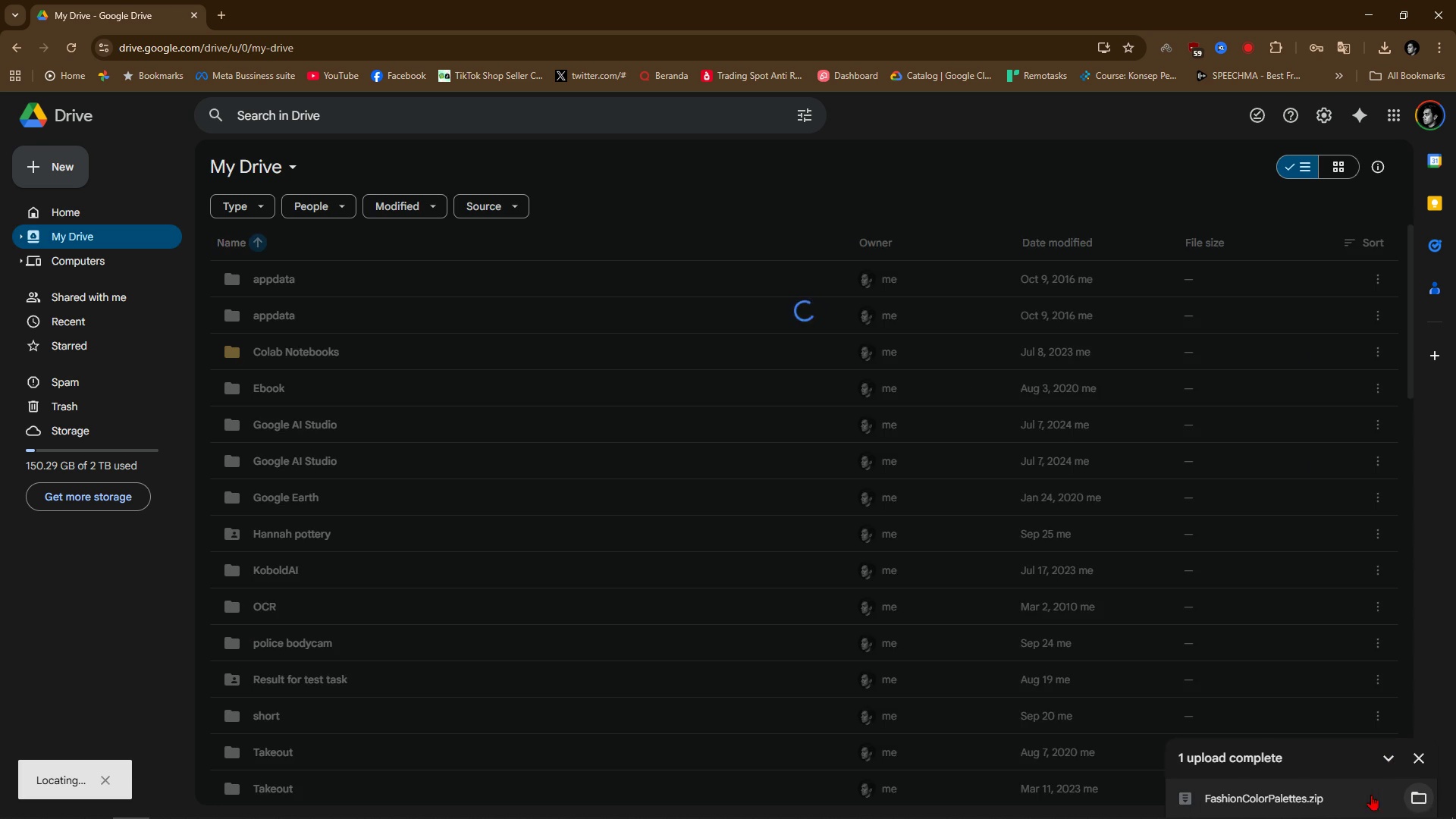 
right_click([486, 522])
 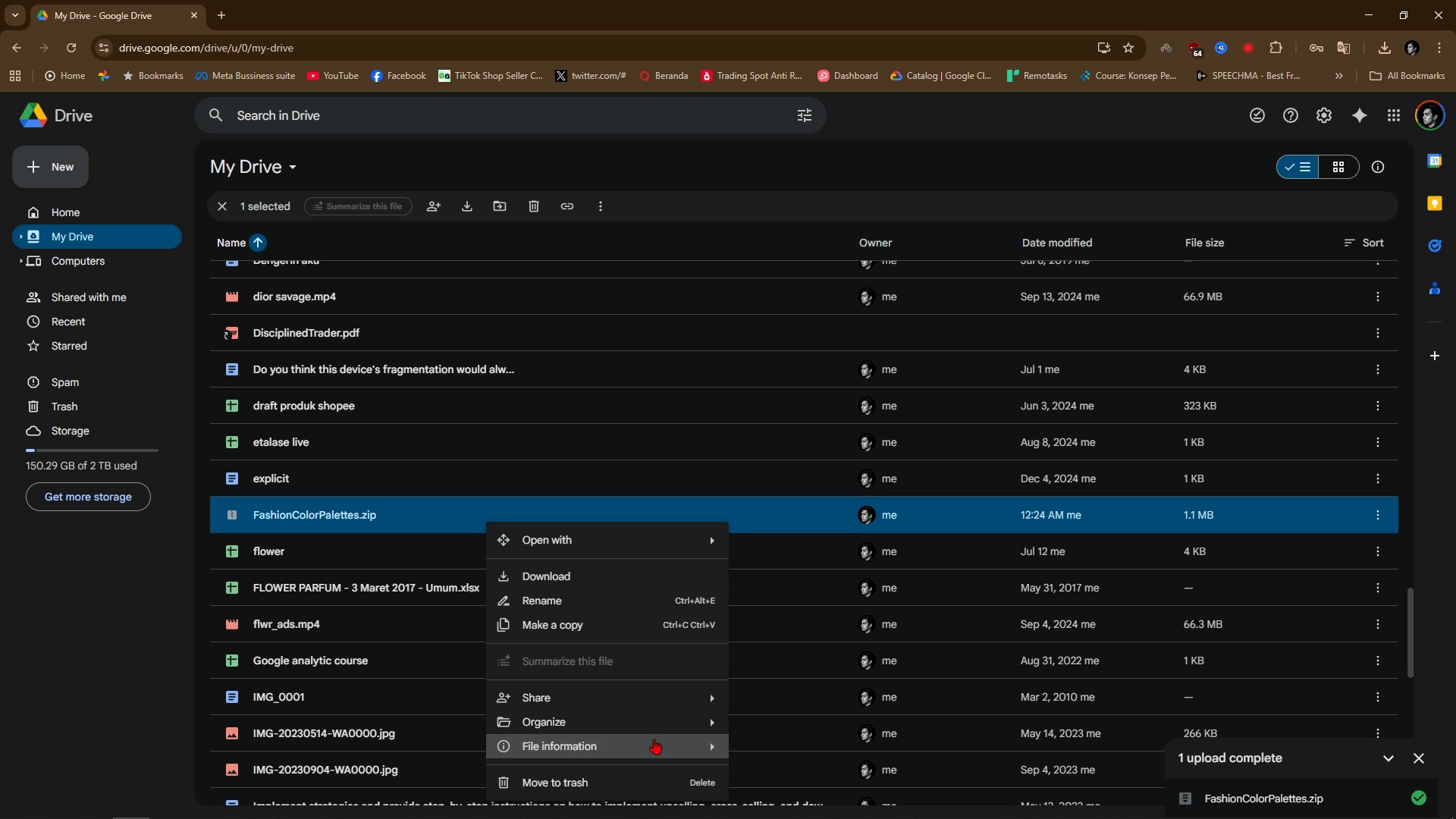 
left_click([654, 695])
 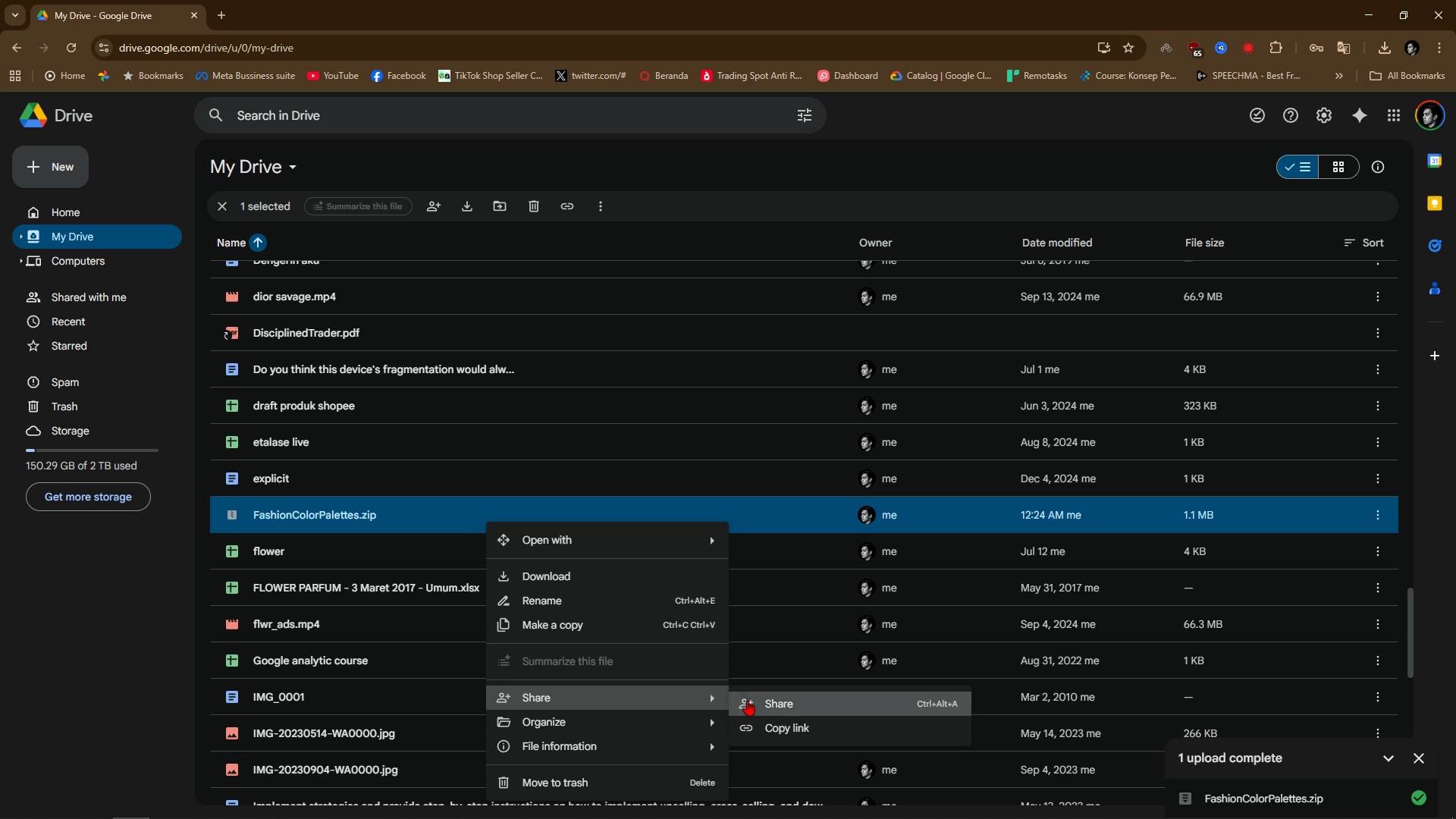 
left_click([747, 700])
 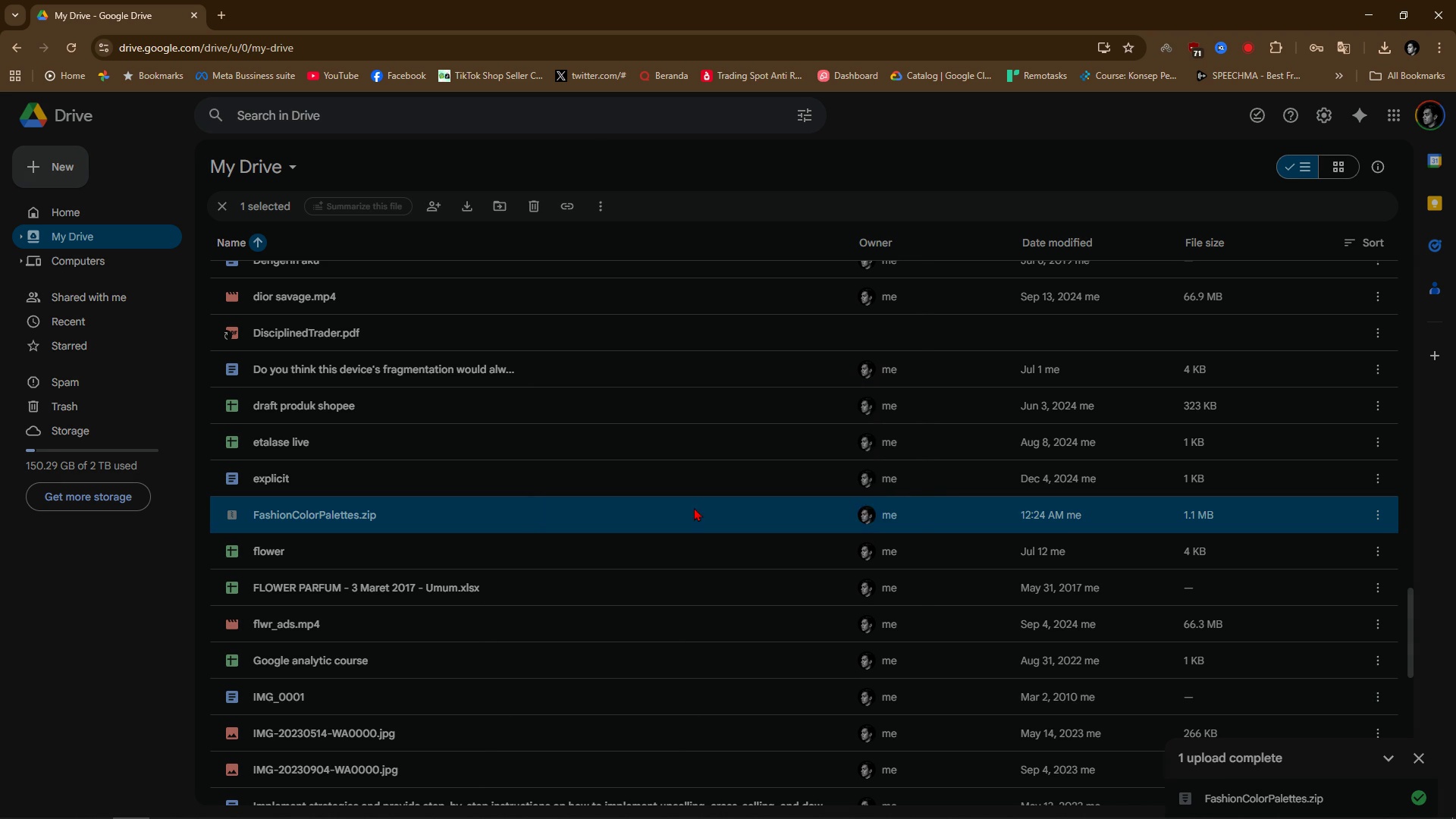 
left_click([635, 513])
 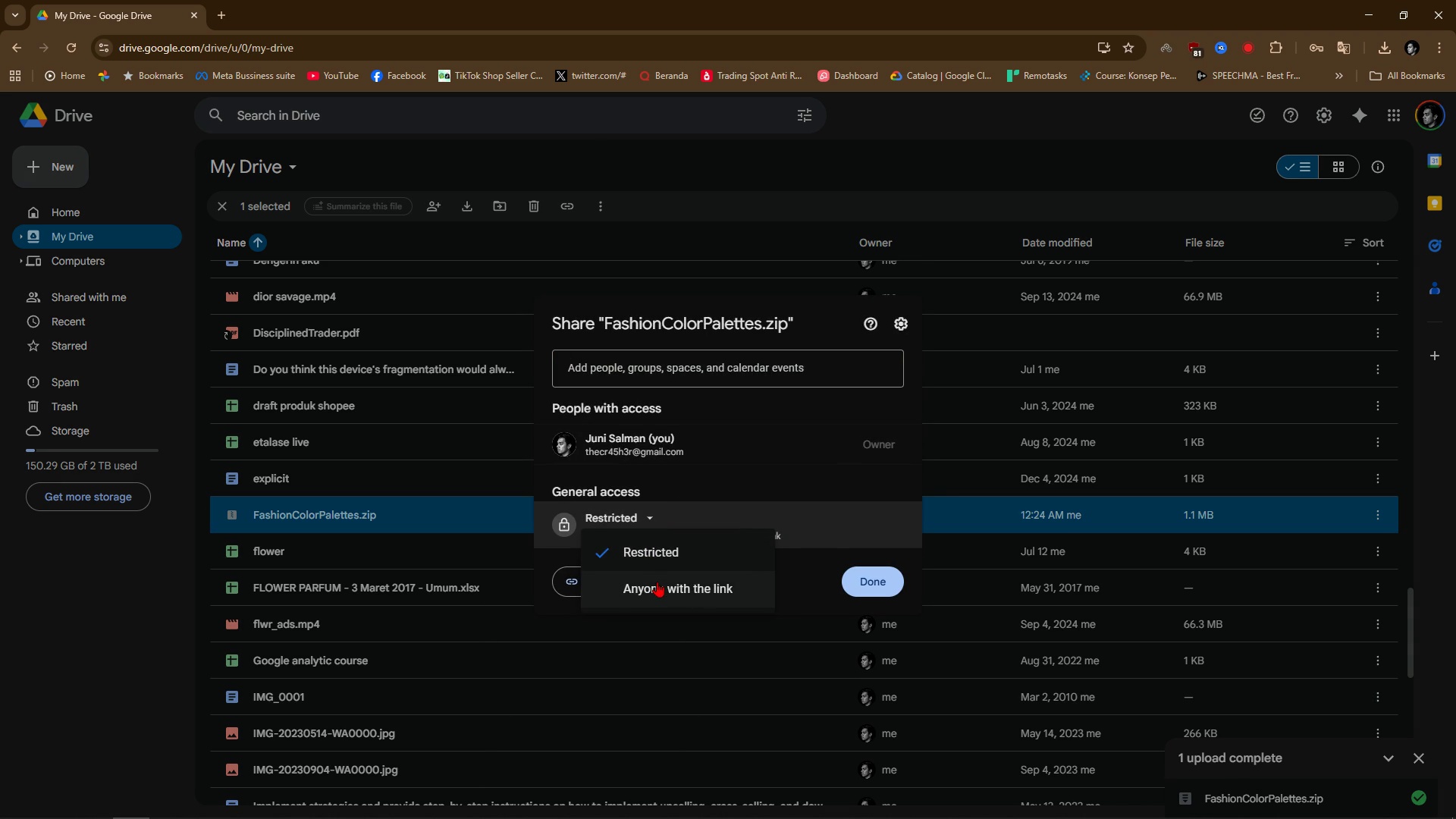 
left_click([657, 582])
 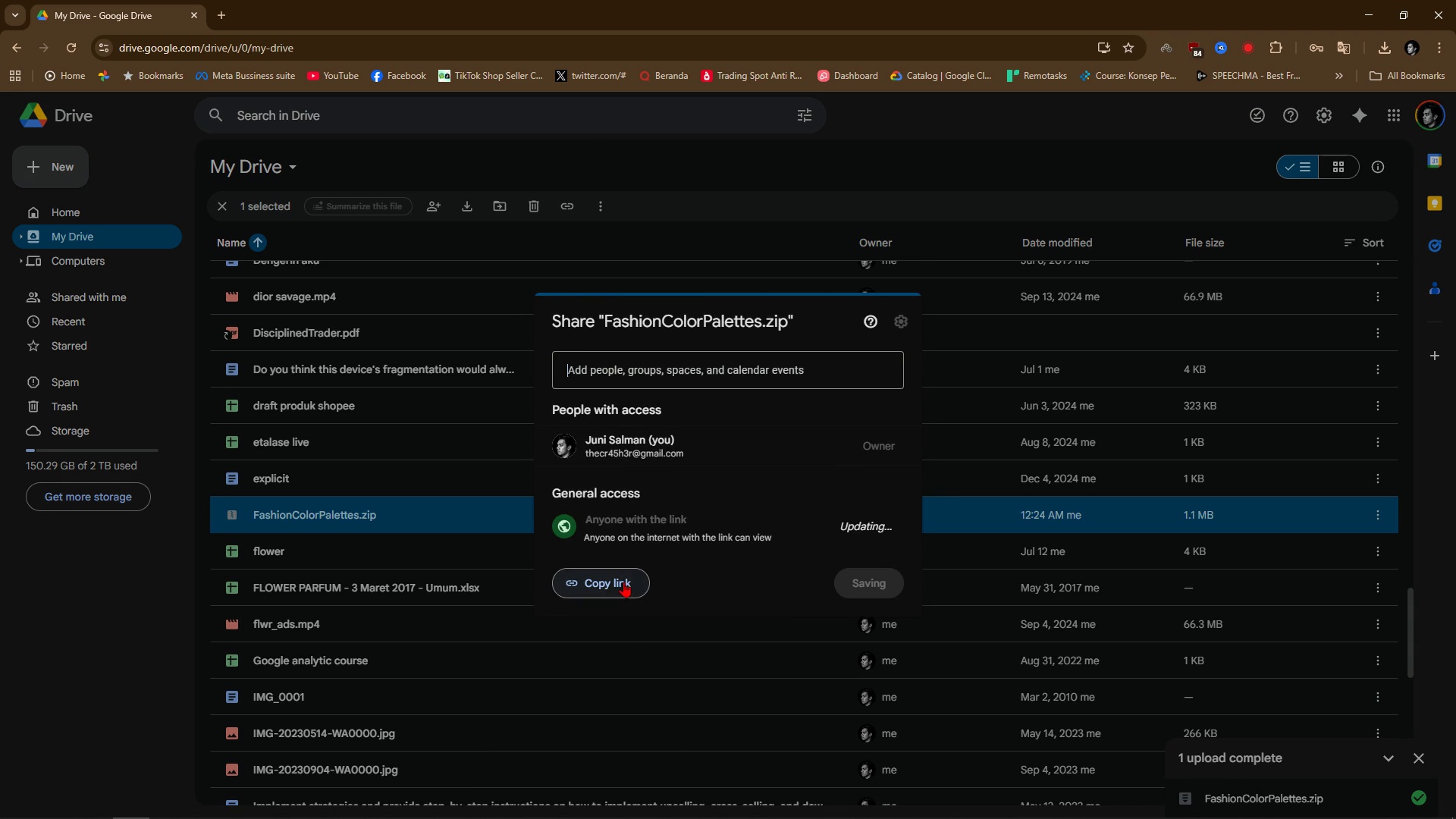 